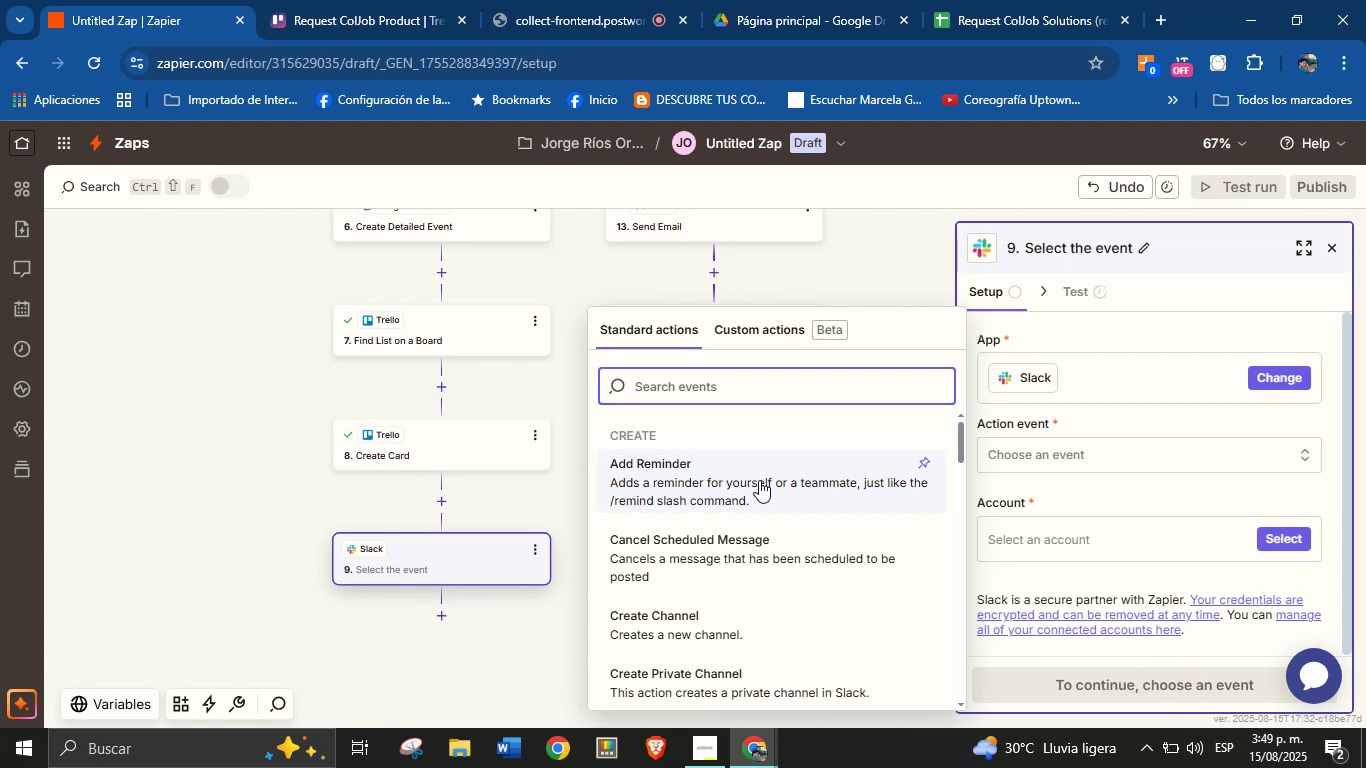 
wait(14.5)
 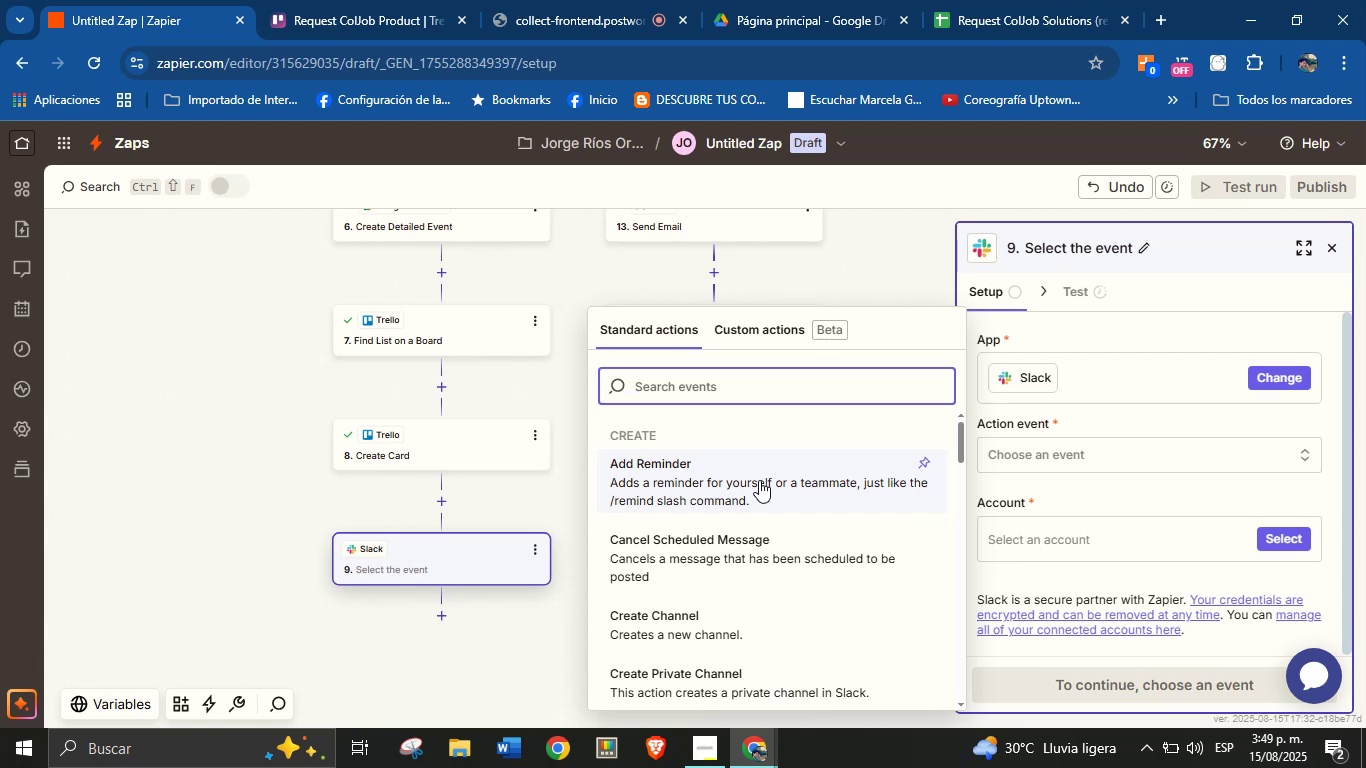 
left_click([1273, 378])
 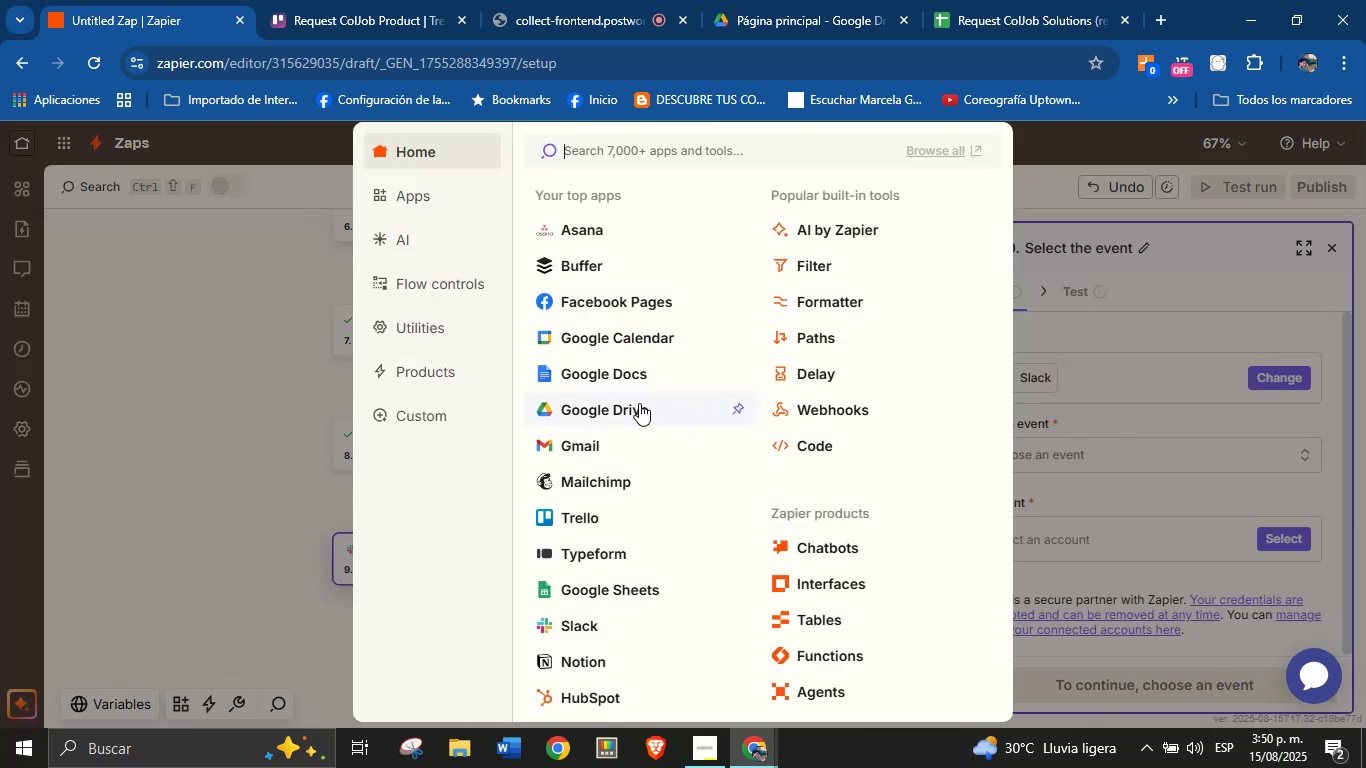 
left_click([576, 450])
 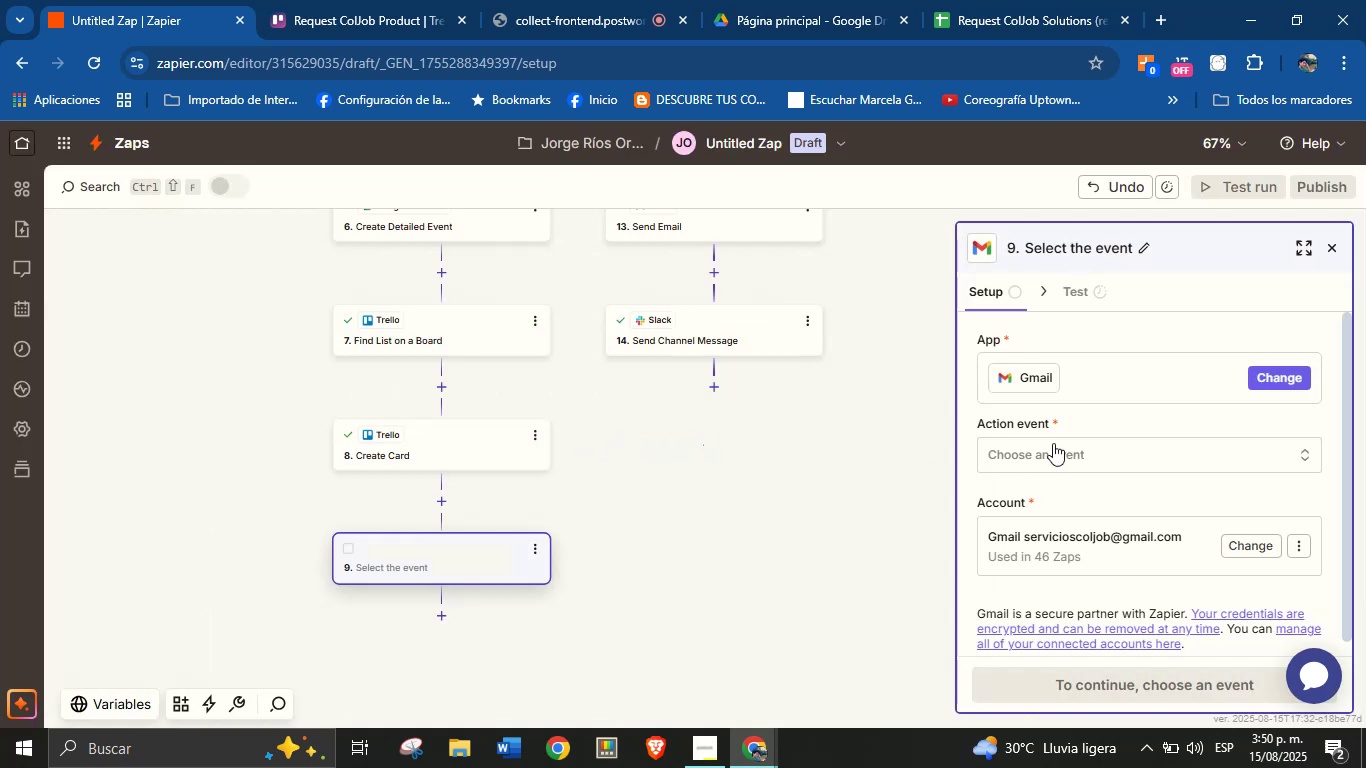 
left_click([1131, 447])
 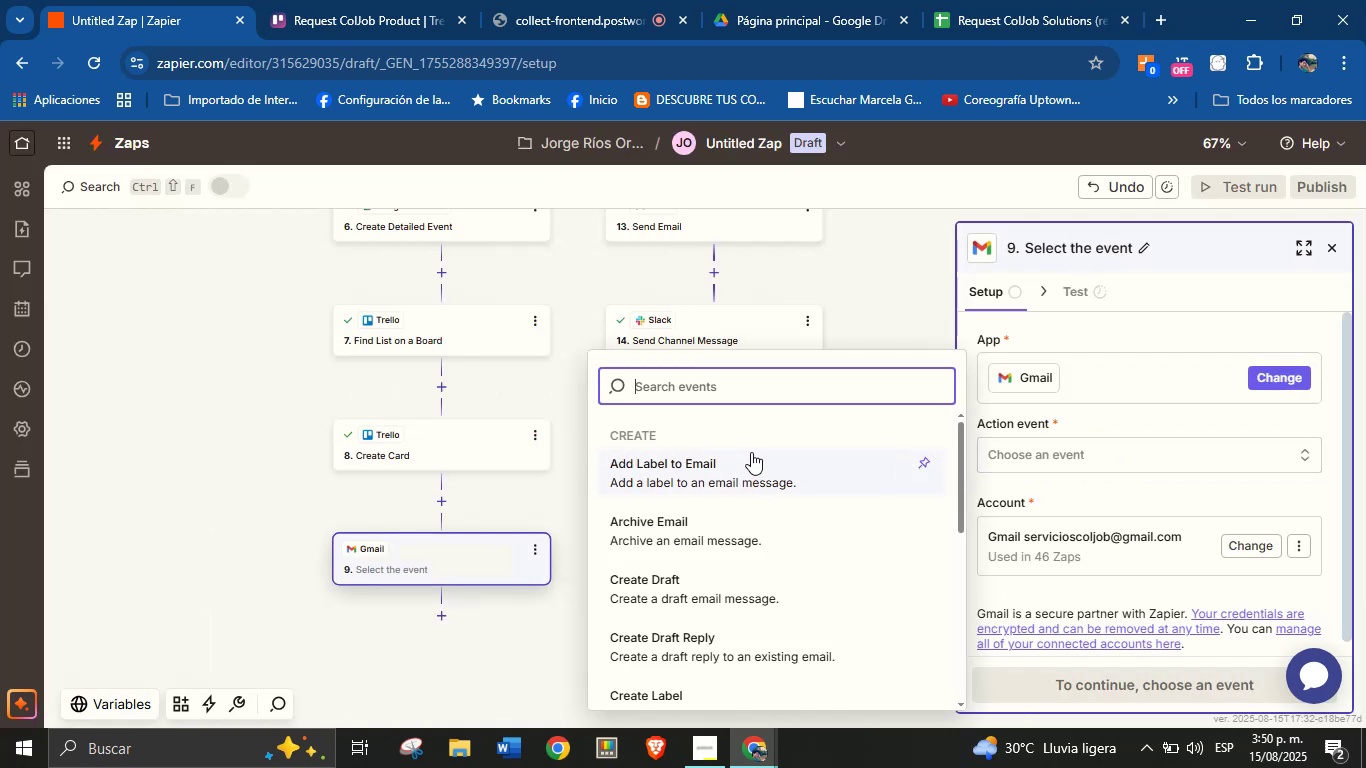 
wait(6.32)
 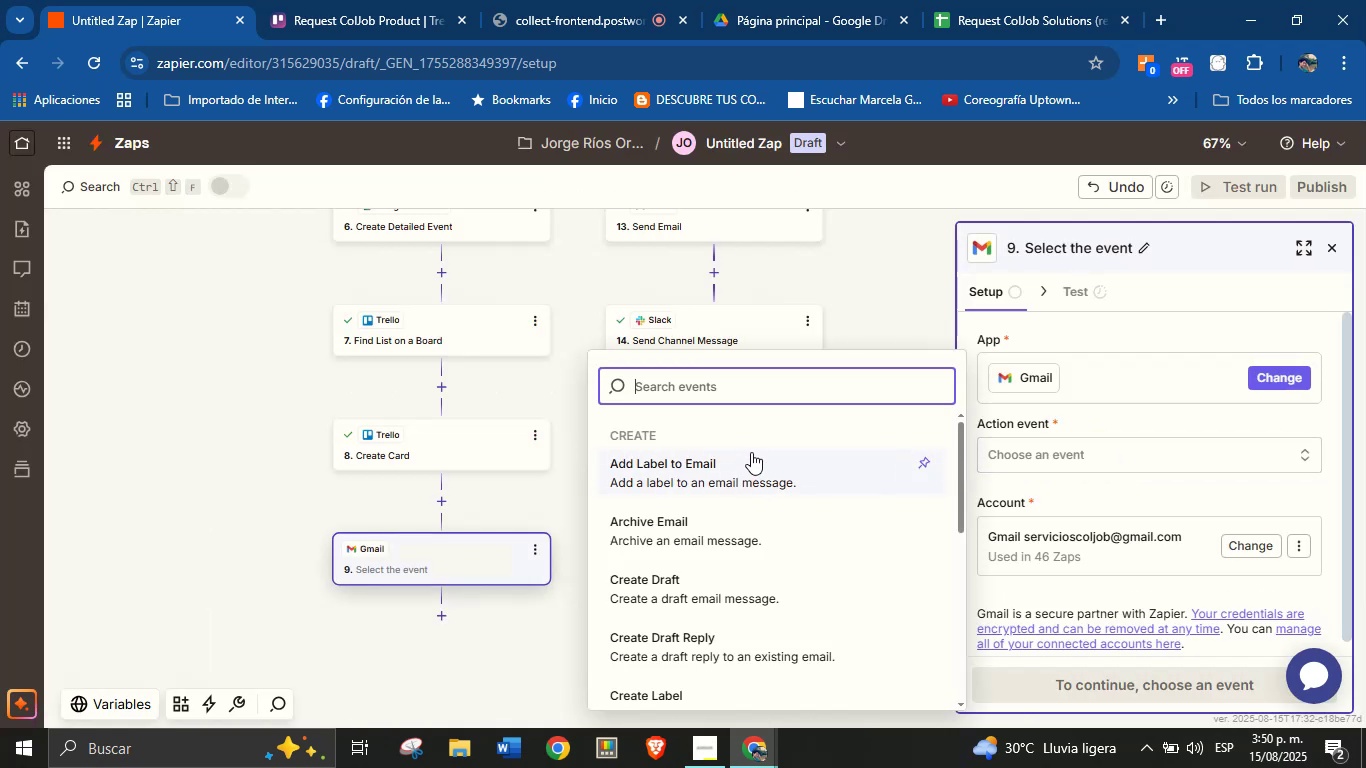 
type(send)
 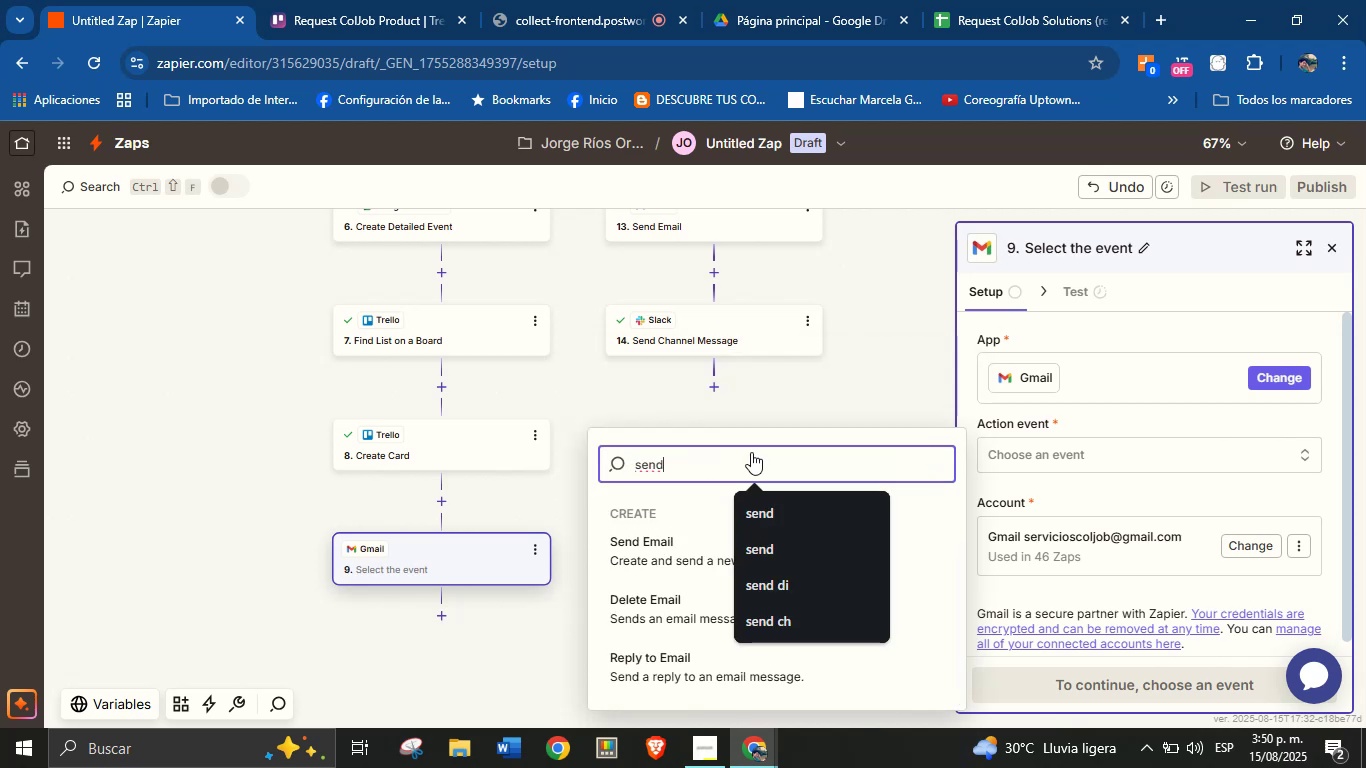 
left_click([661, 557])
 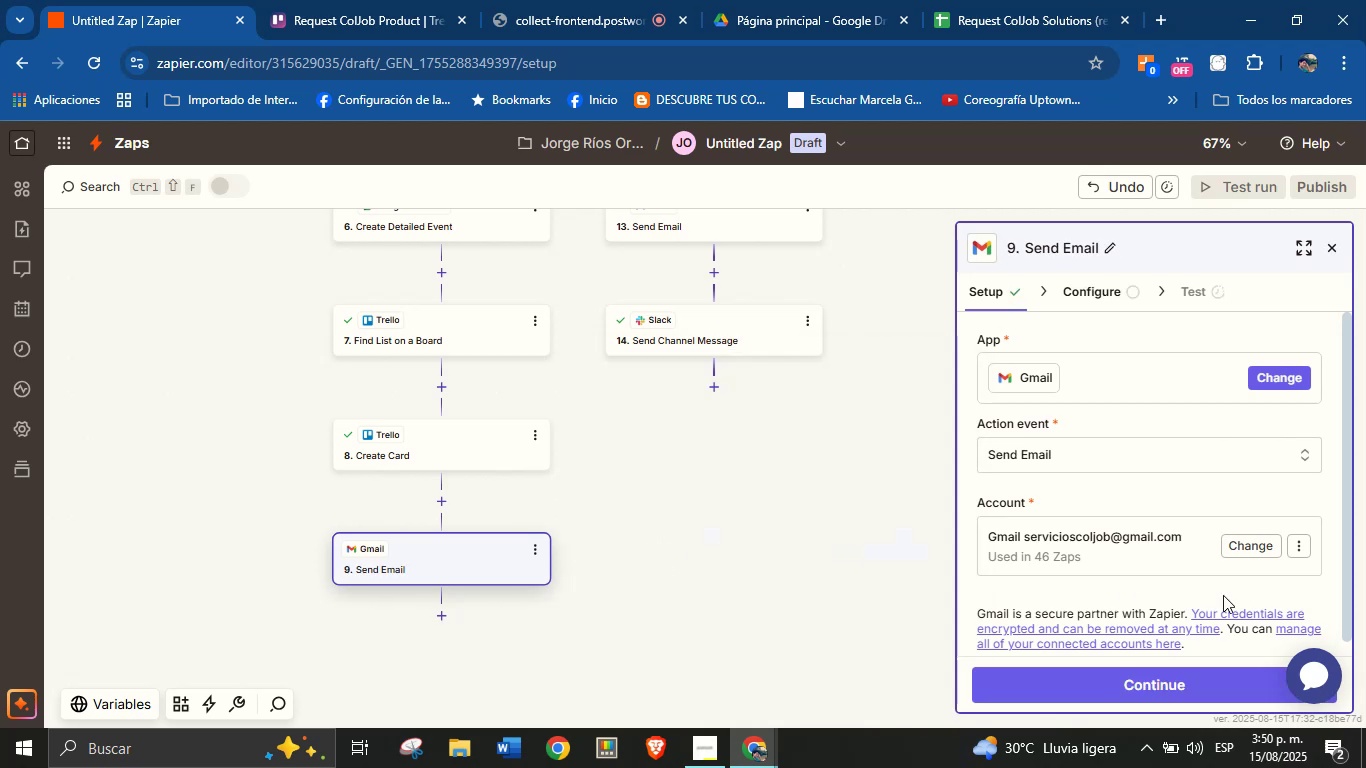 
left_click([1174, 679])
 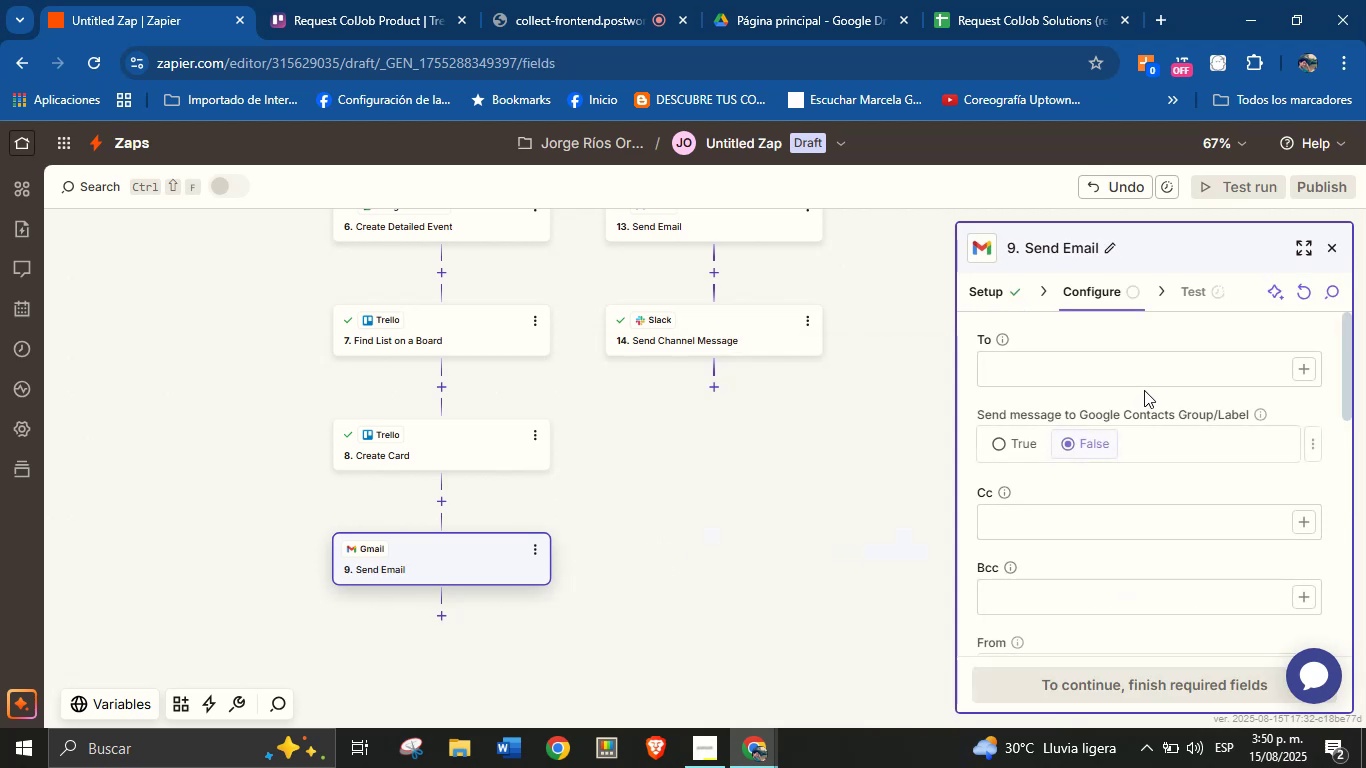 
left_click([1317, 370])
 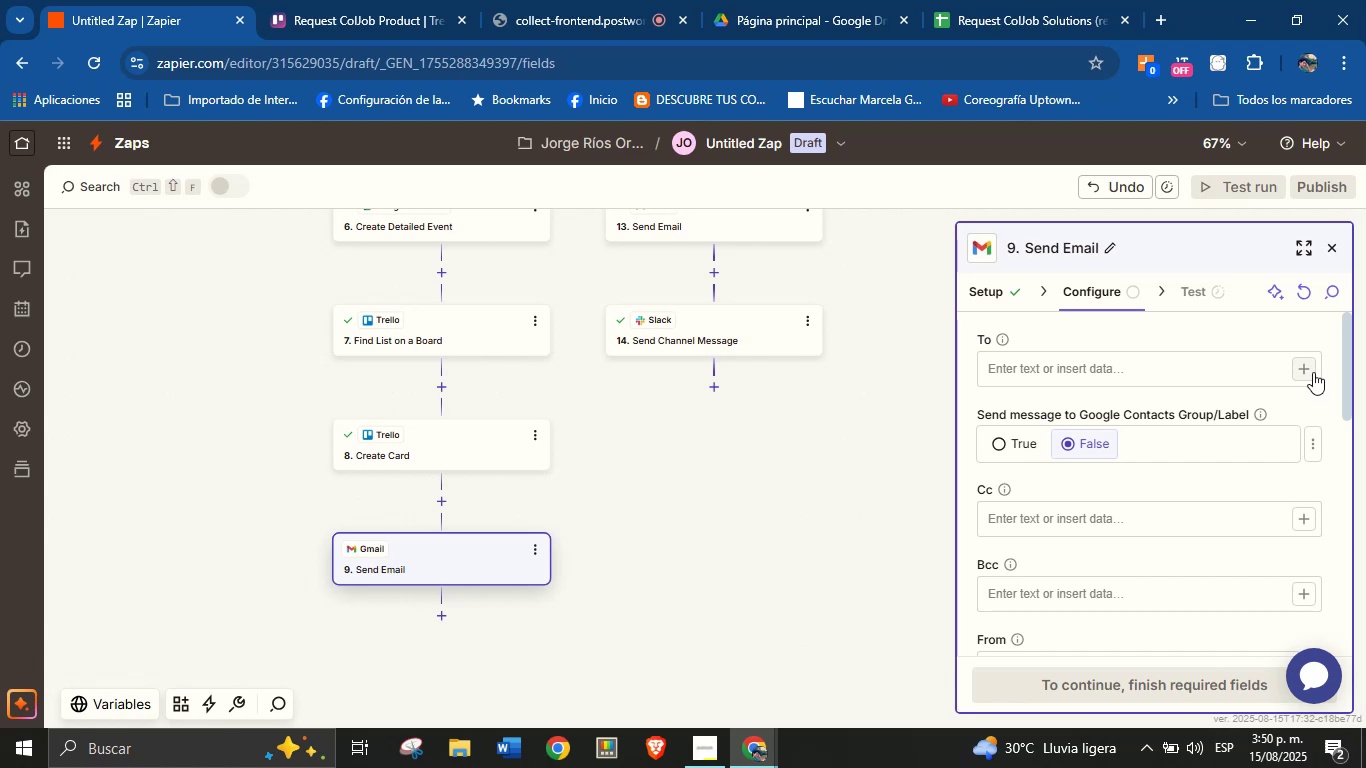 
double_click([1313, 372])
 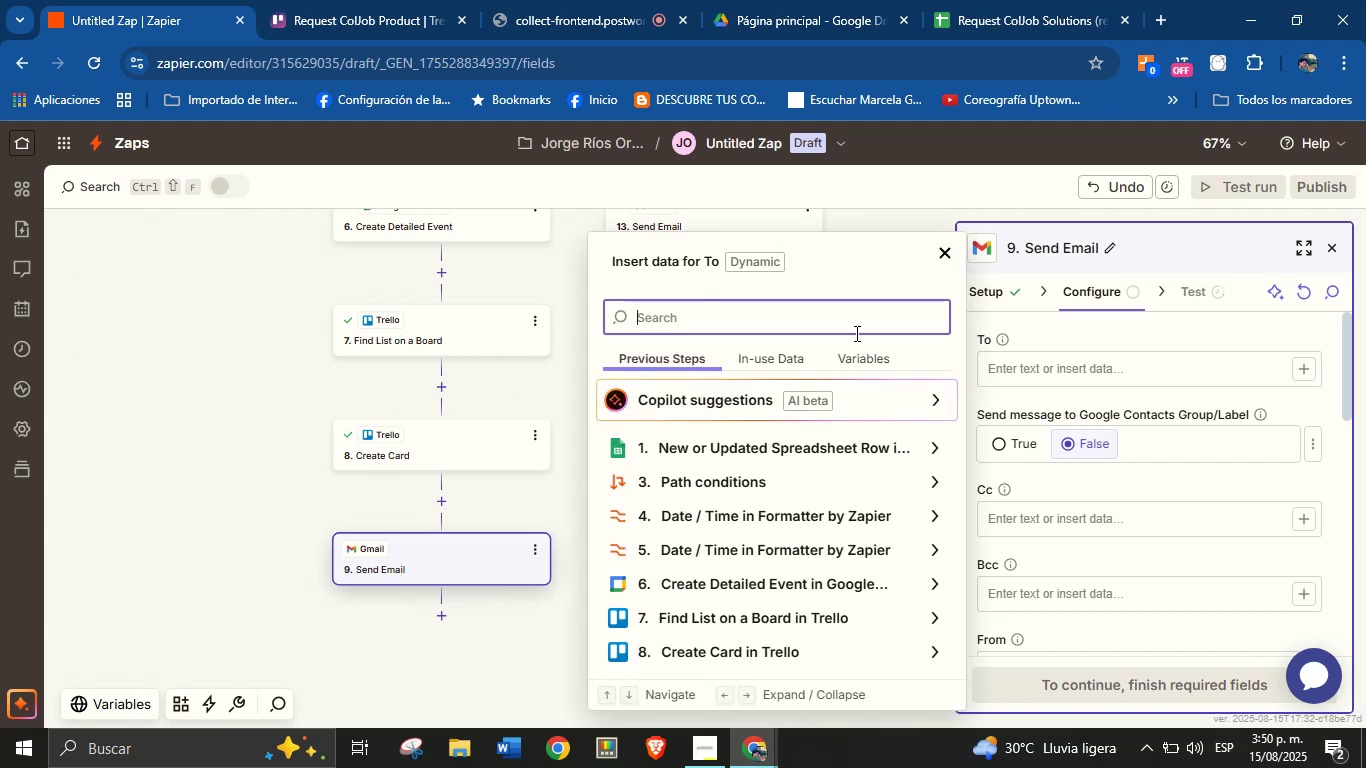 
wait(6.23)
 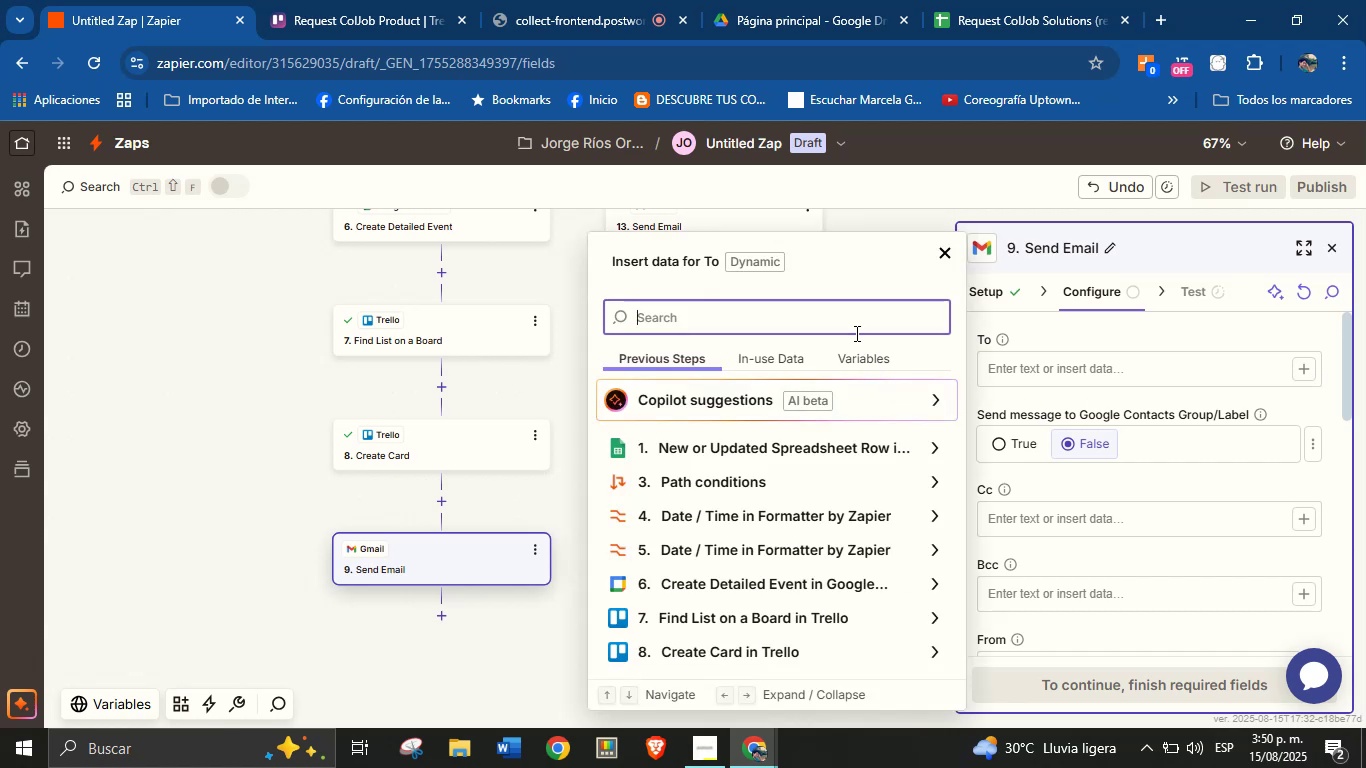 
type(send)
key(Backspace)
key(Backspace)
key(Backspace)
key(Backspace)
type(email)
 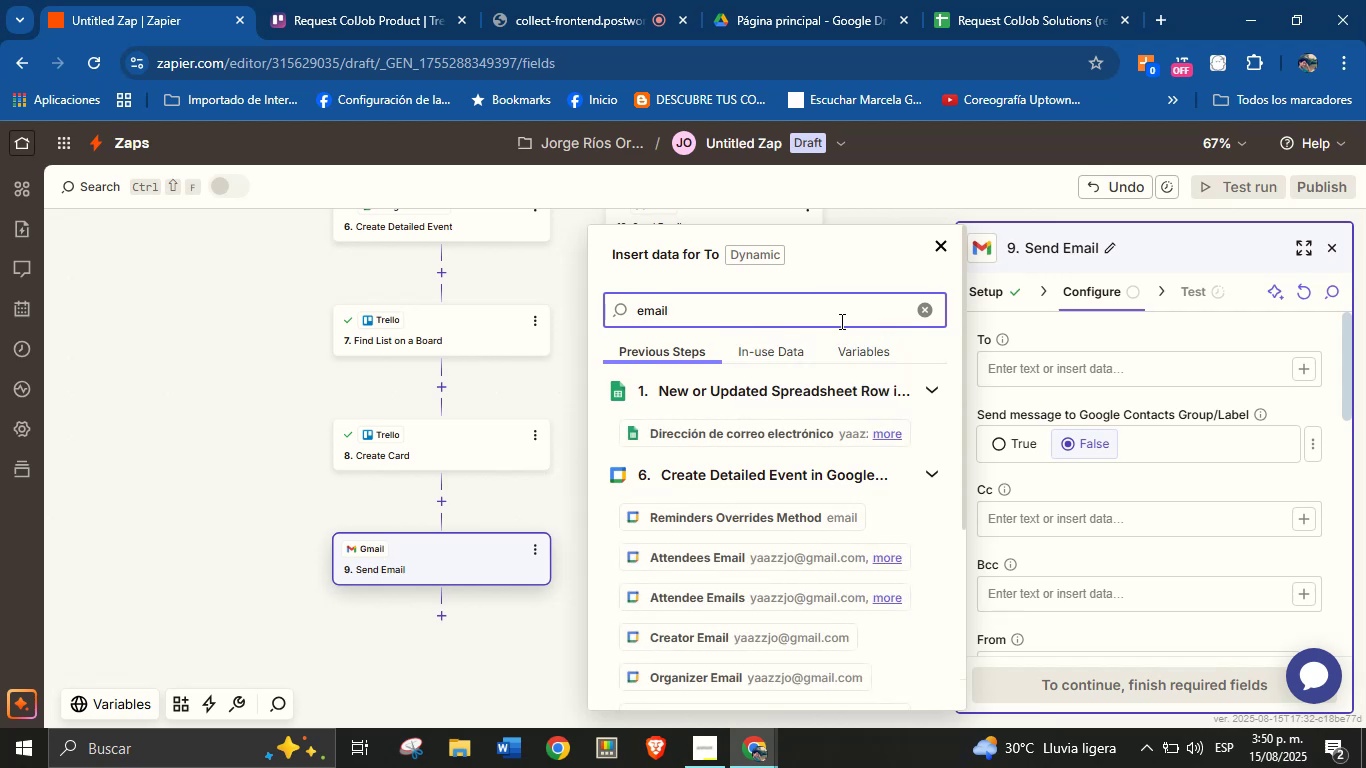 
left_click([779, 442])
 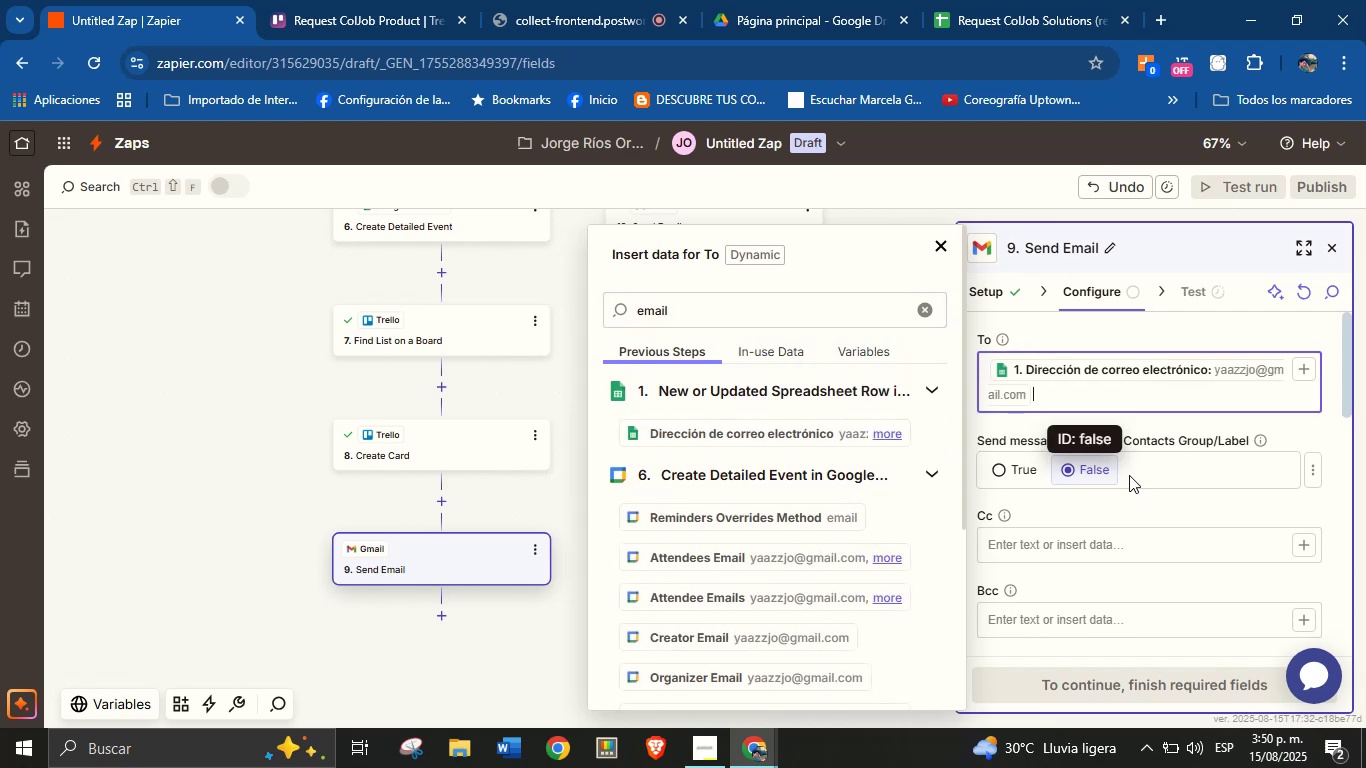 
left_click([1150, 508])
 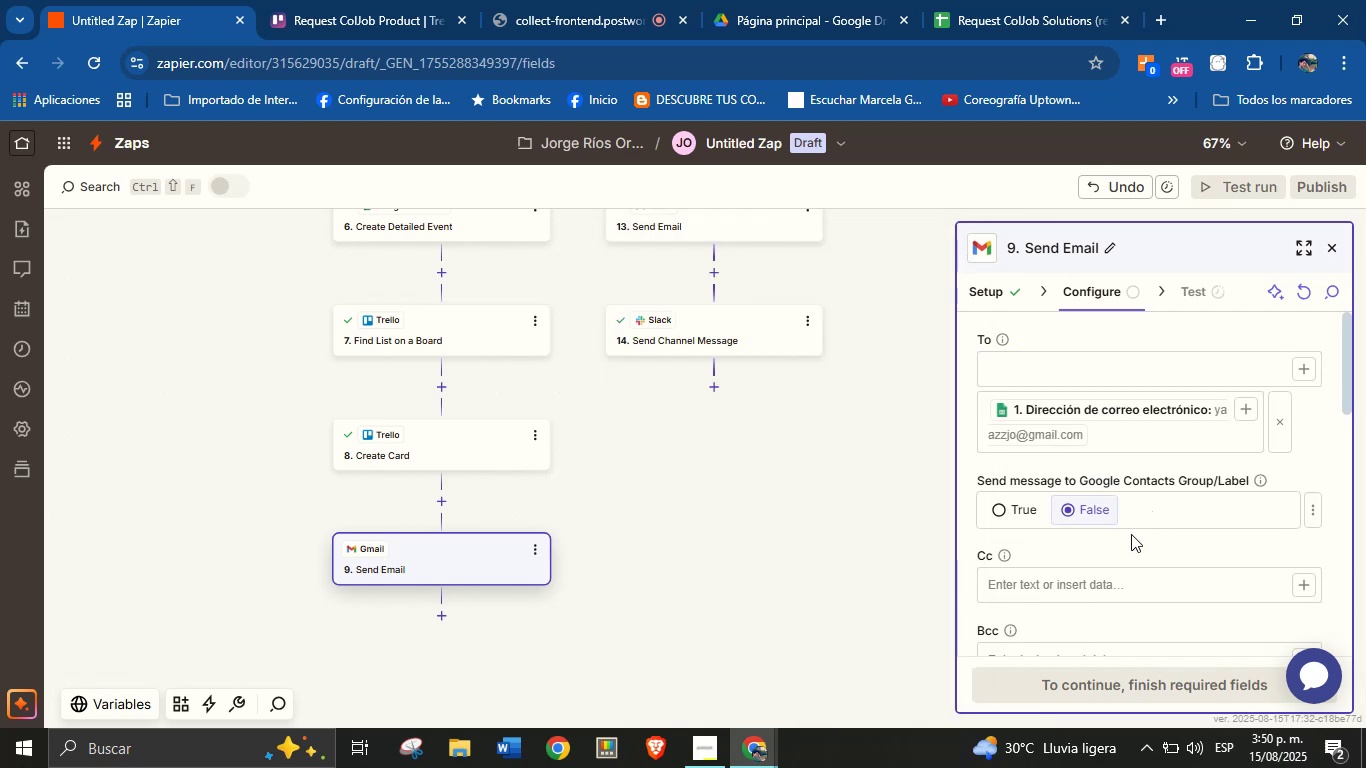 
scroll: coordinate [1197, 453], scroll_direction: down, amount: 3.0
 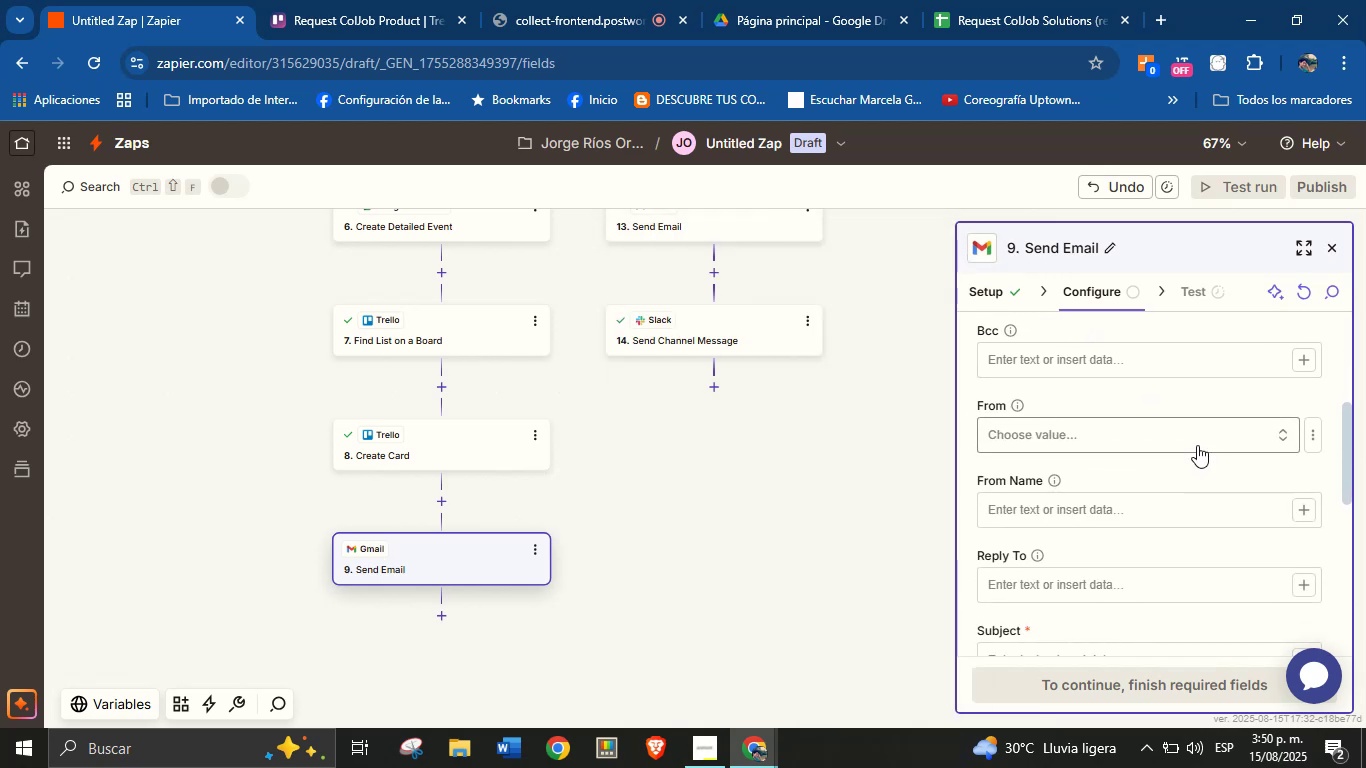 
wait(6.56)
 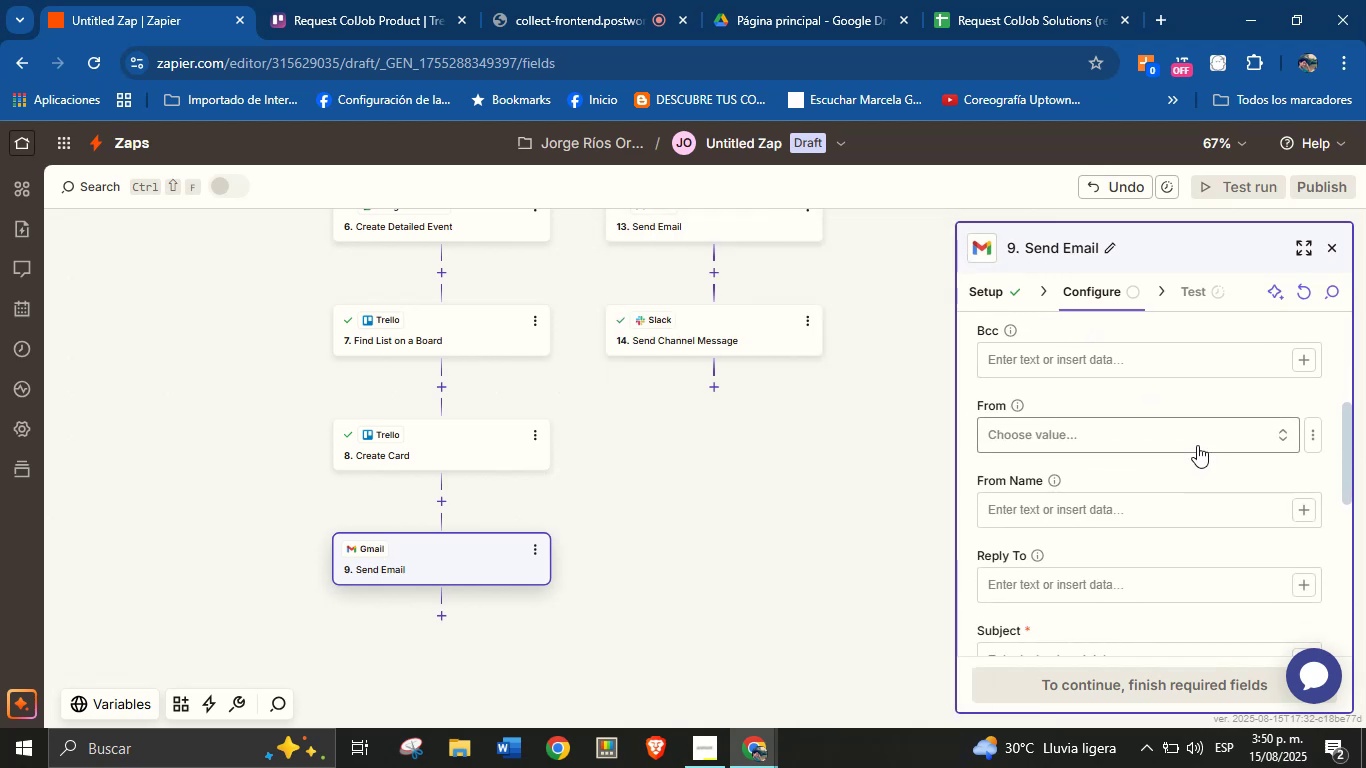 
left_click([1197, 445])
 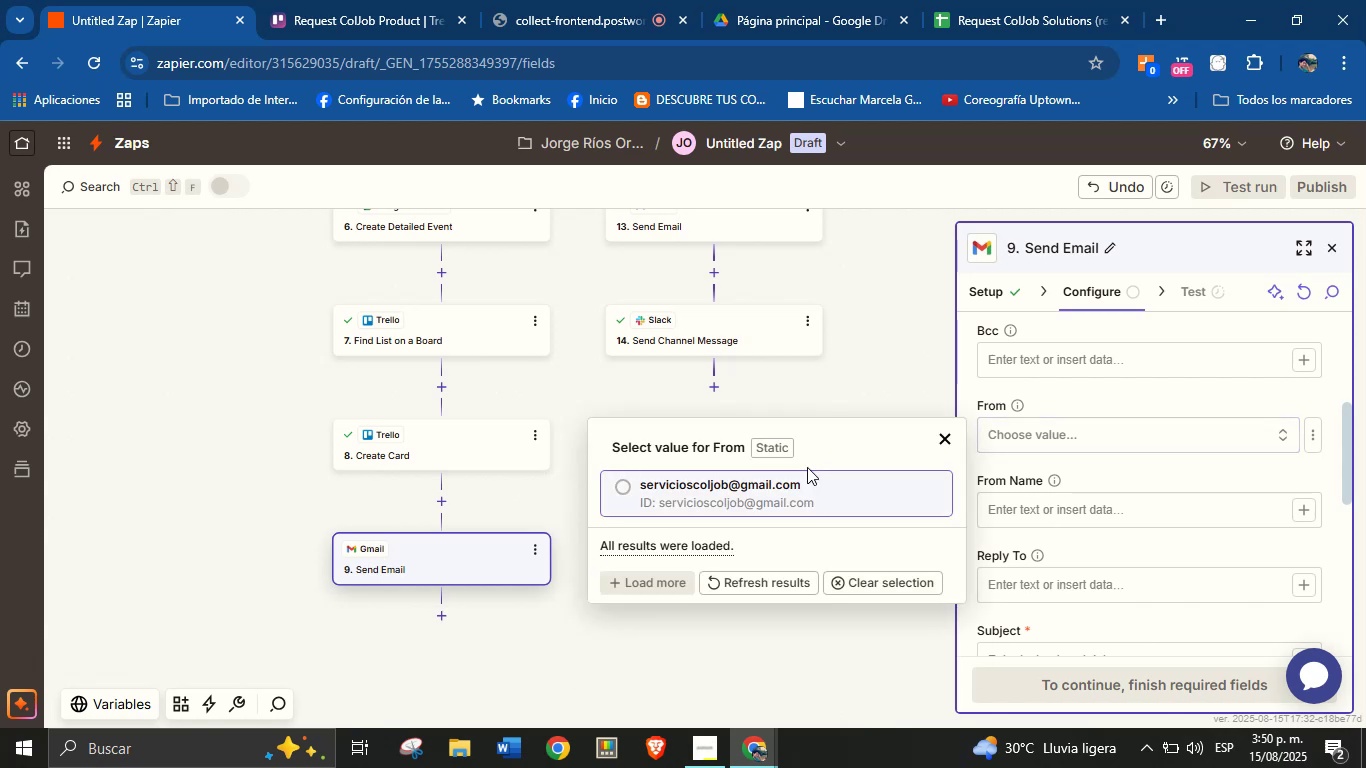 
left_click([811, 490])
 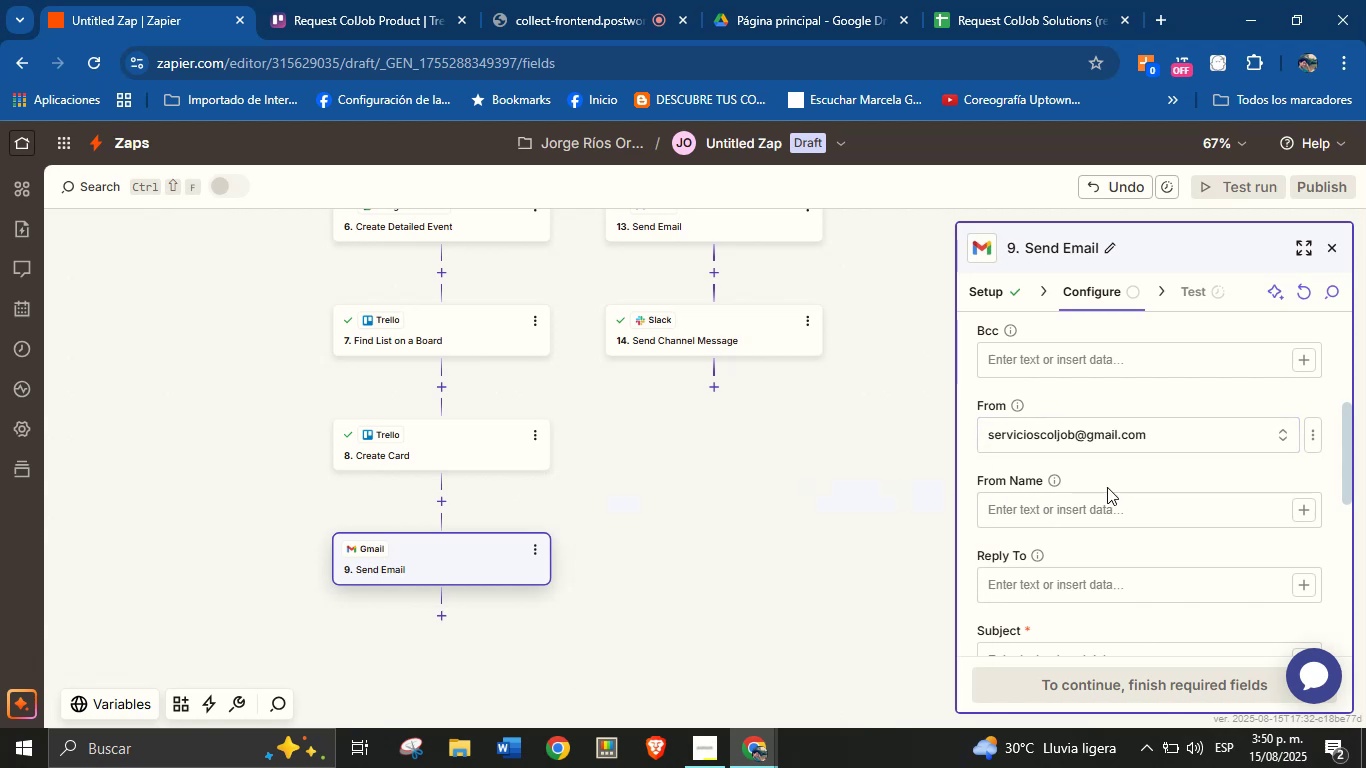 
double_click([1110, 522])
 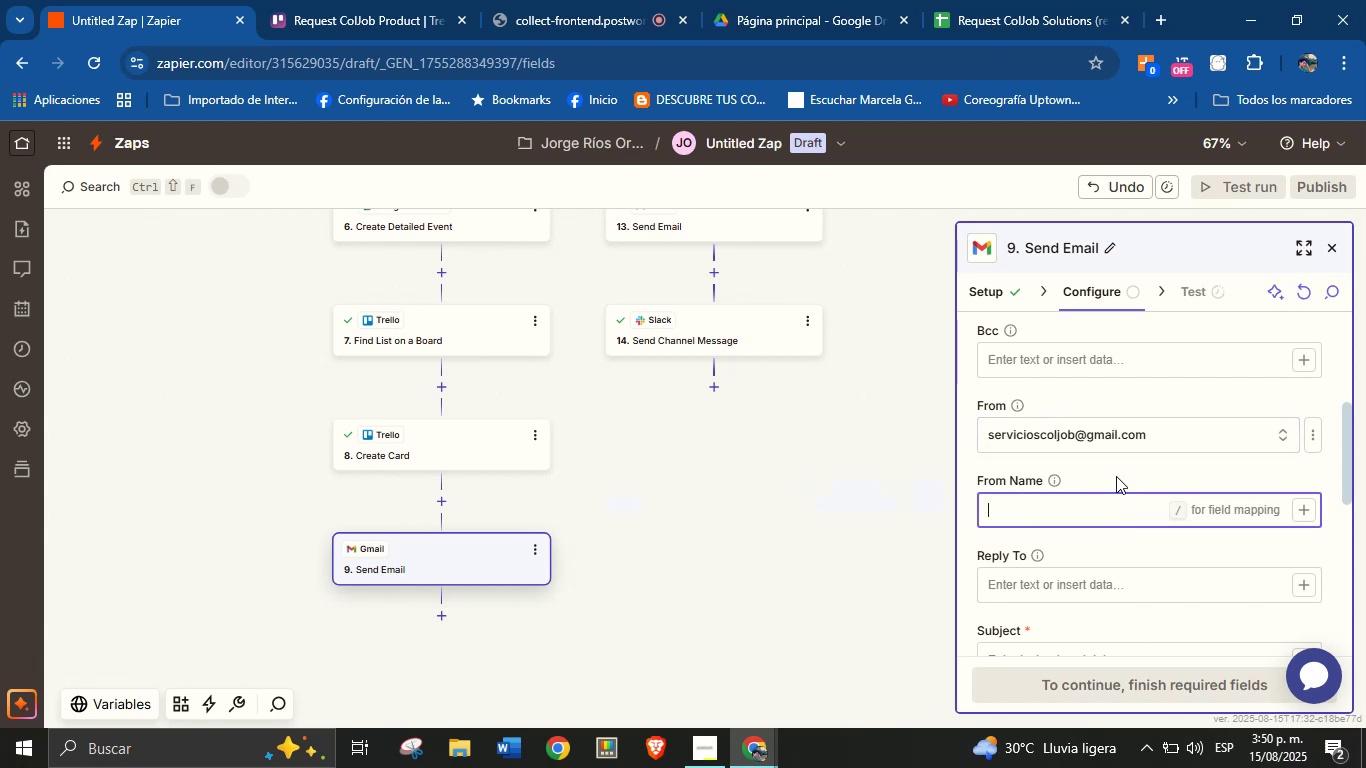 
wait(8.55)
 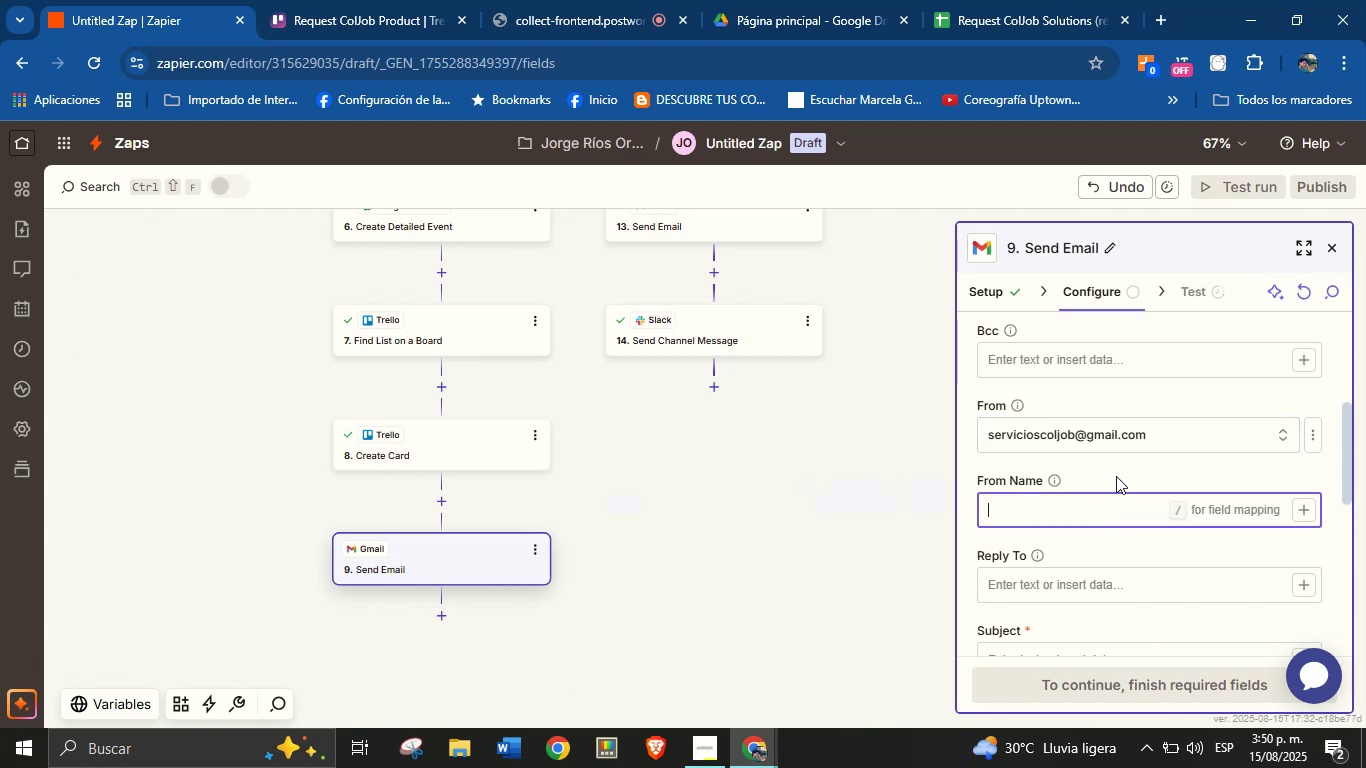 
type(ColJob from )
key(Backspace)
key(Backspace)
key(Backspace)
type(JO)
key(Backspace)
type(orge from ColJob)
 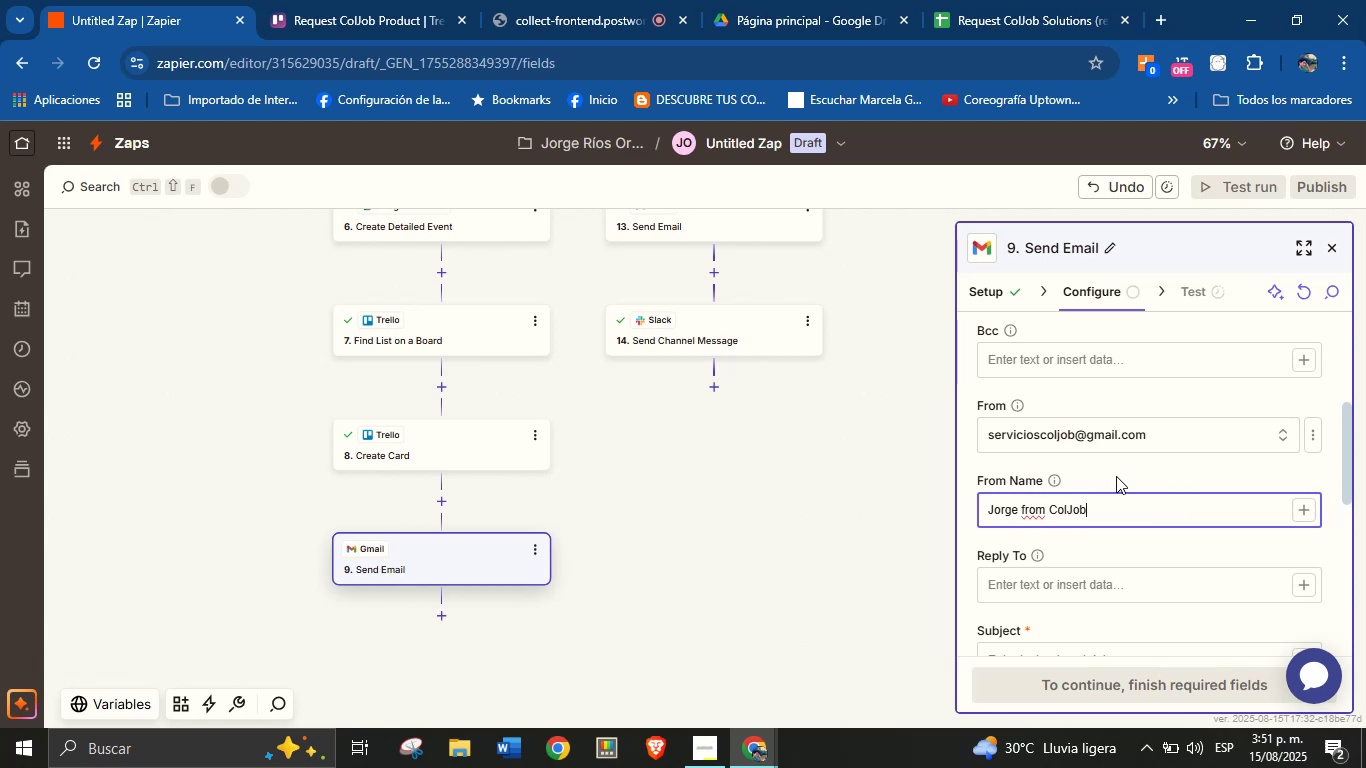 
left_click([1148, 544])
 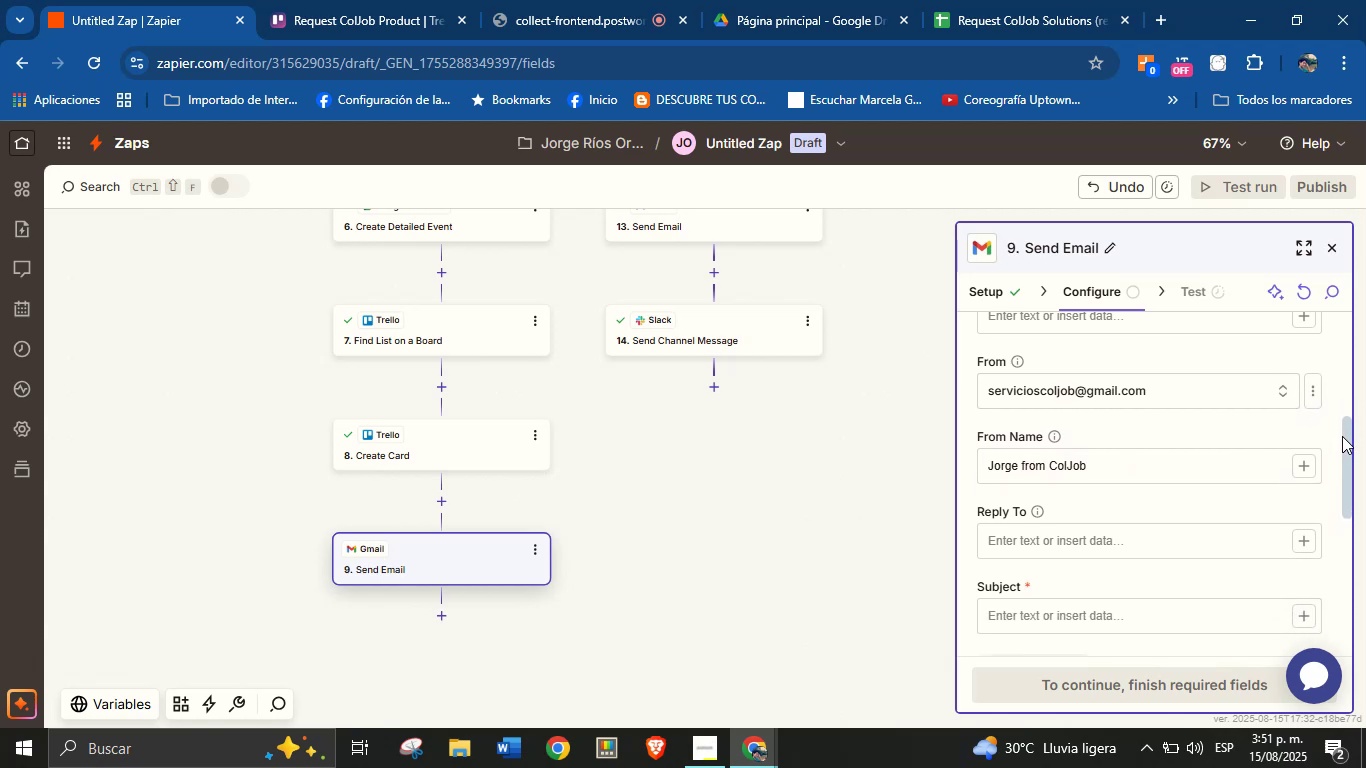 
left_click([1164, 560])
 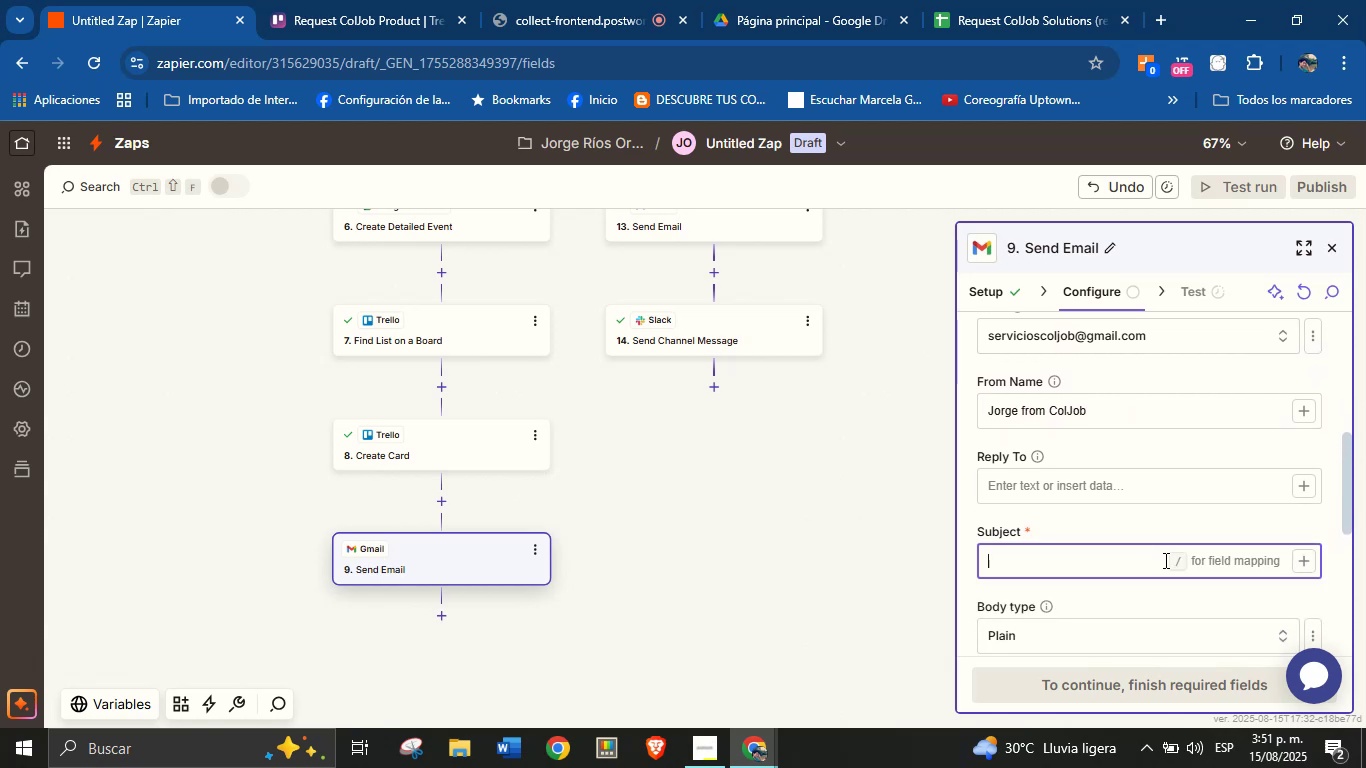 
key(CapsLock)
 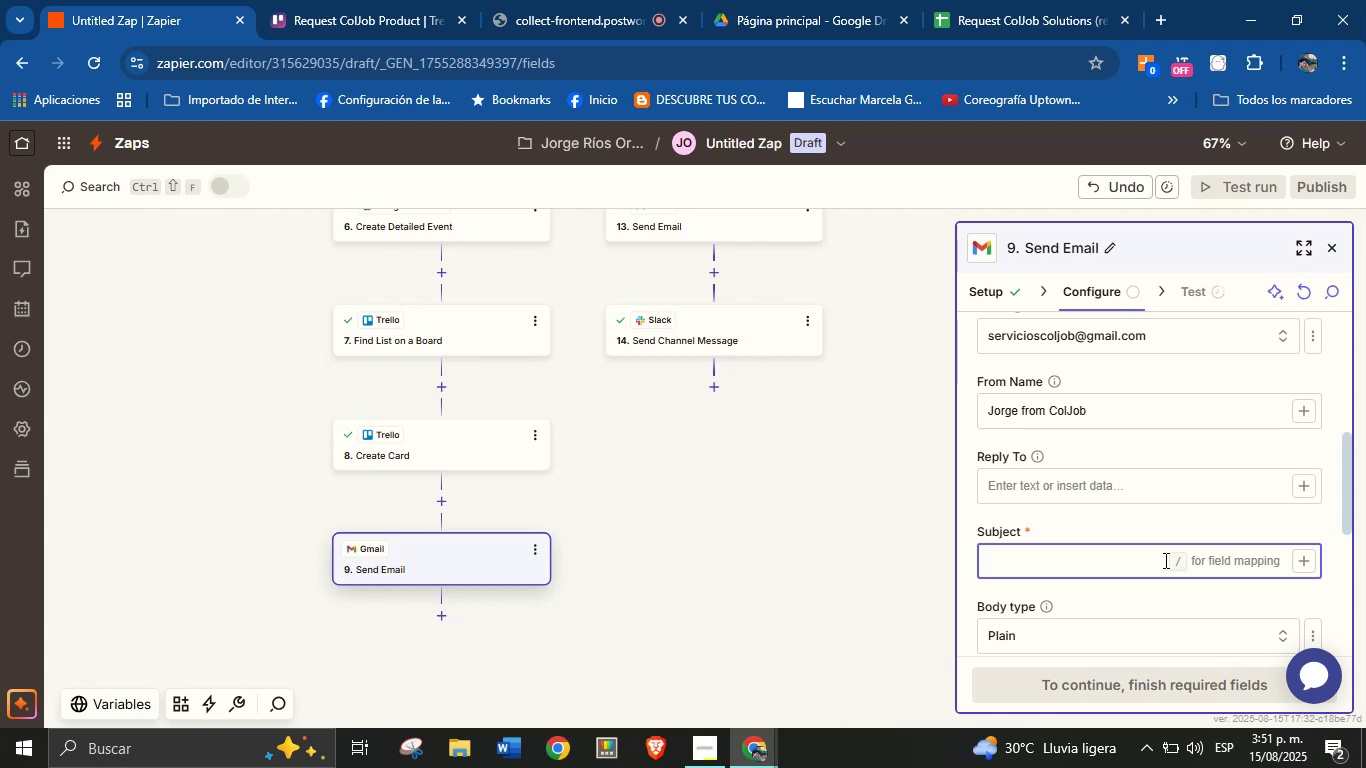 
type(Thank you )
 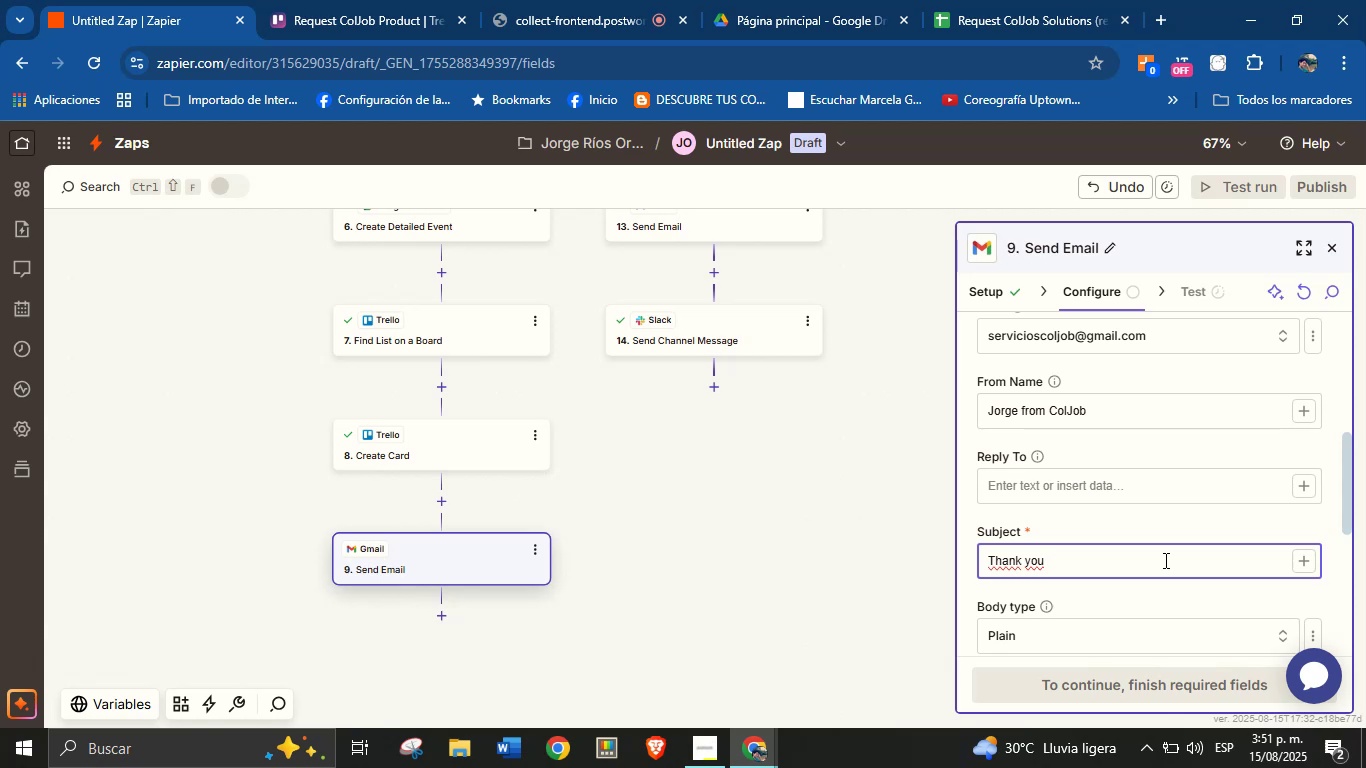 
wait(6.92)
 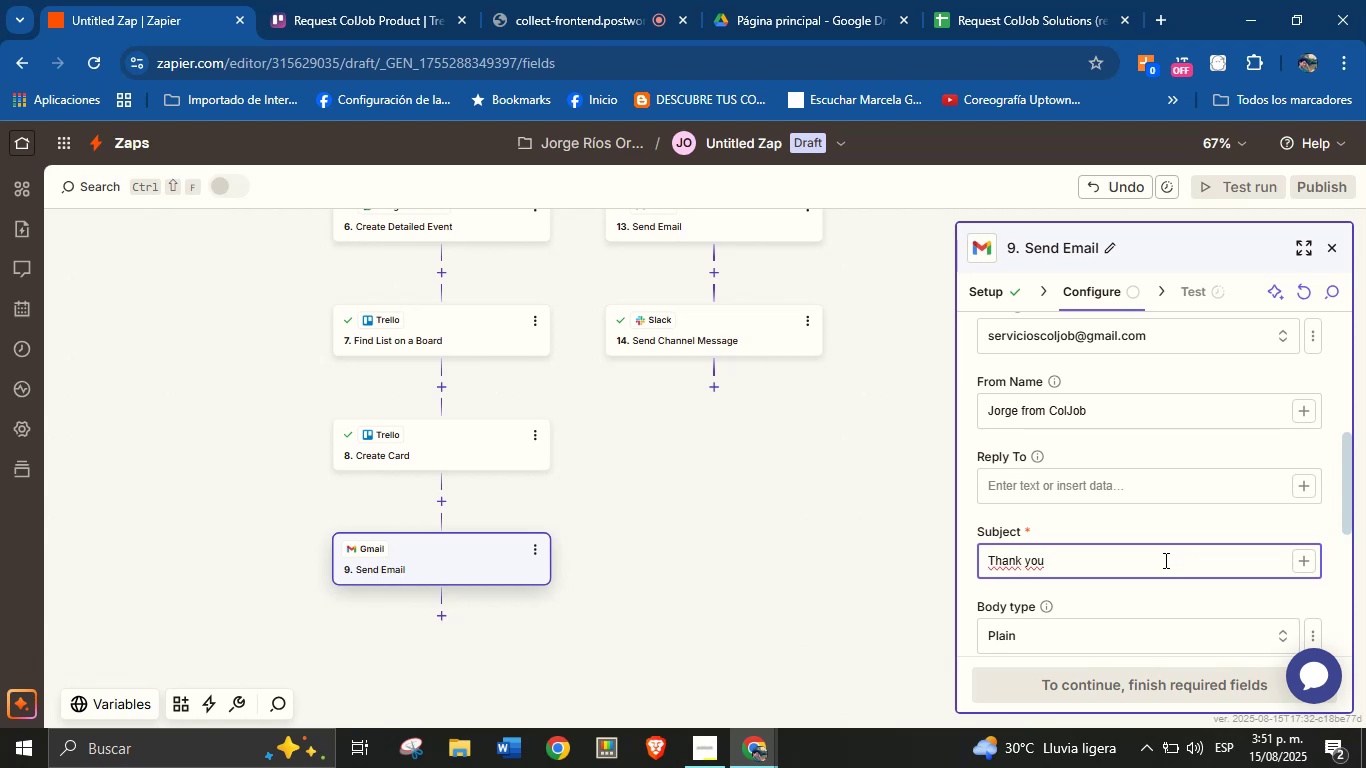 
type(for choosing our services!)
 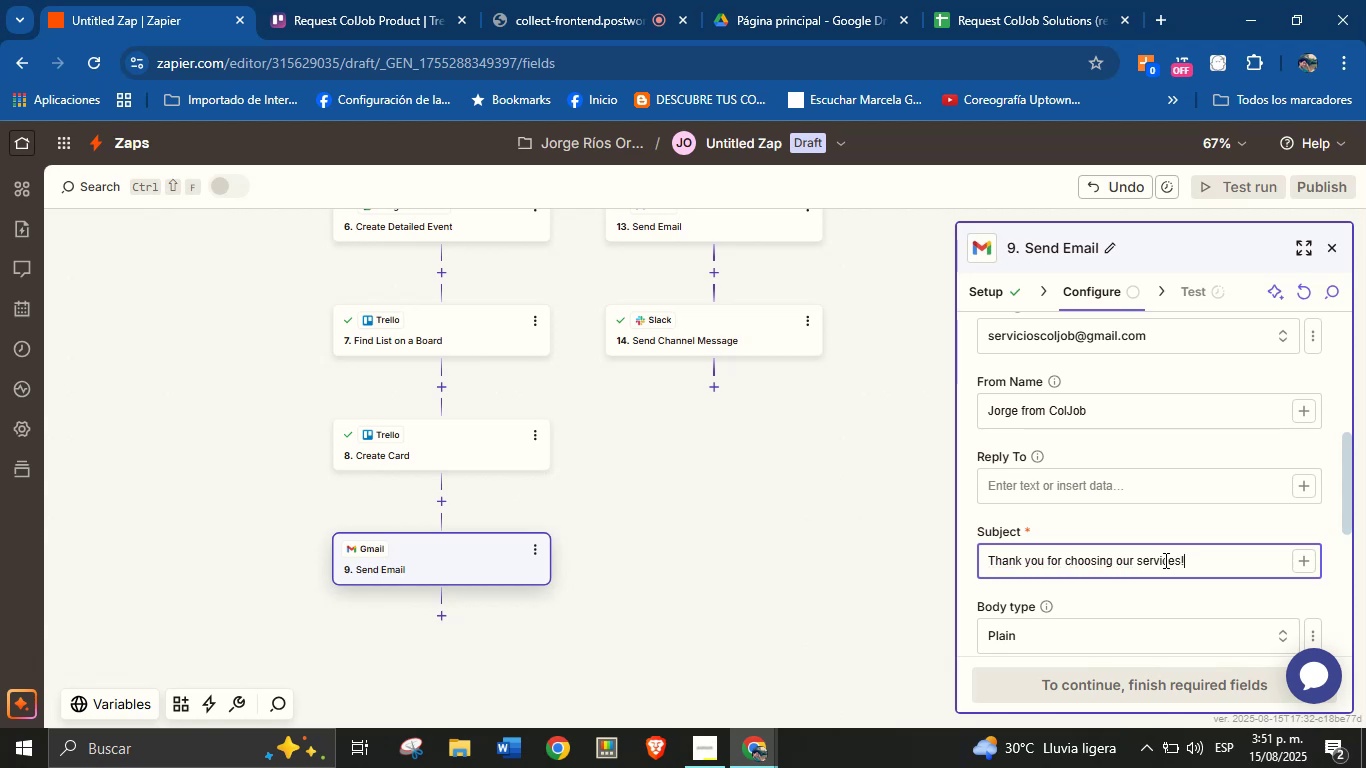 
scroll: coordinate [1168, 459], scroll_direction: down, amount: 2.0
 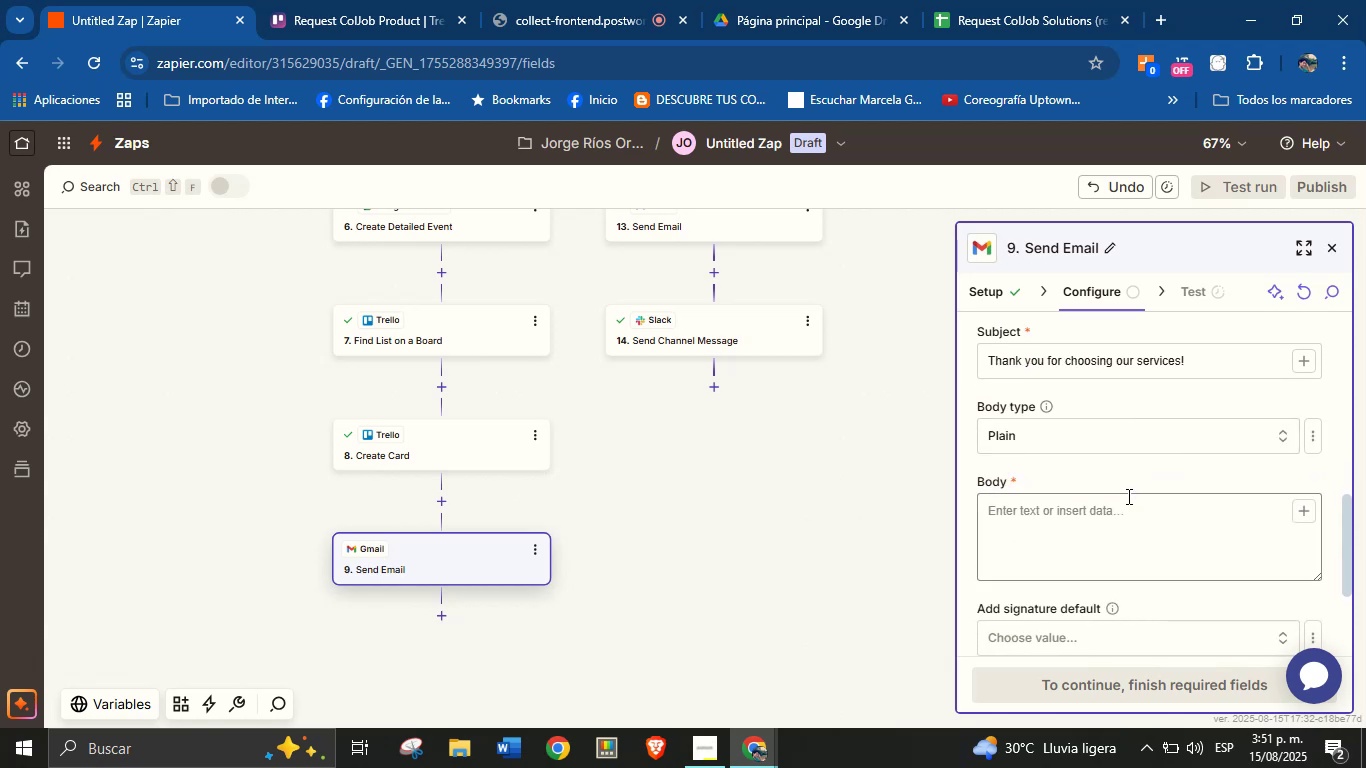 
left_click([1127, 504])
 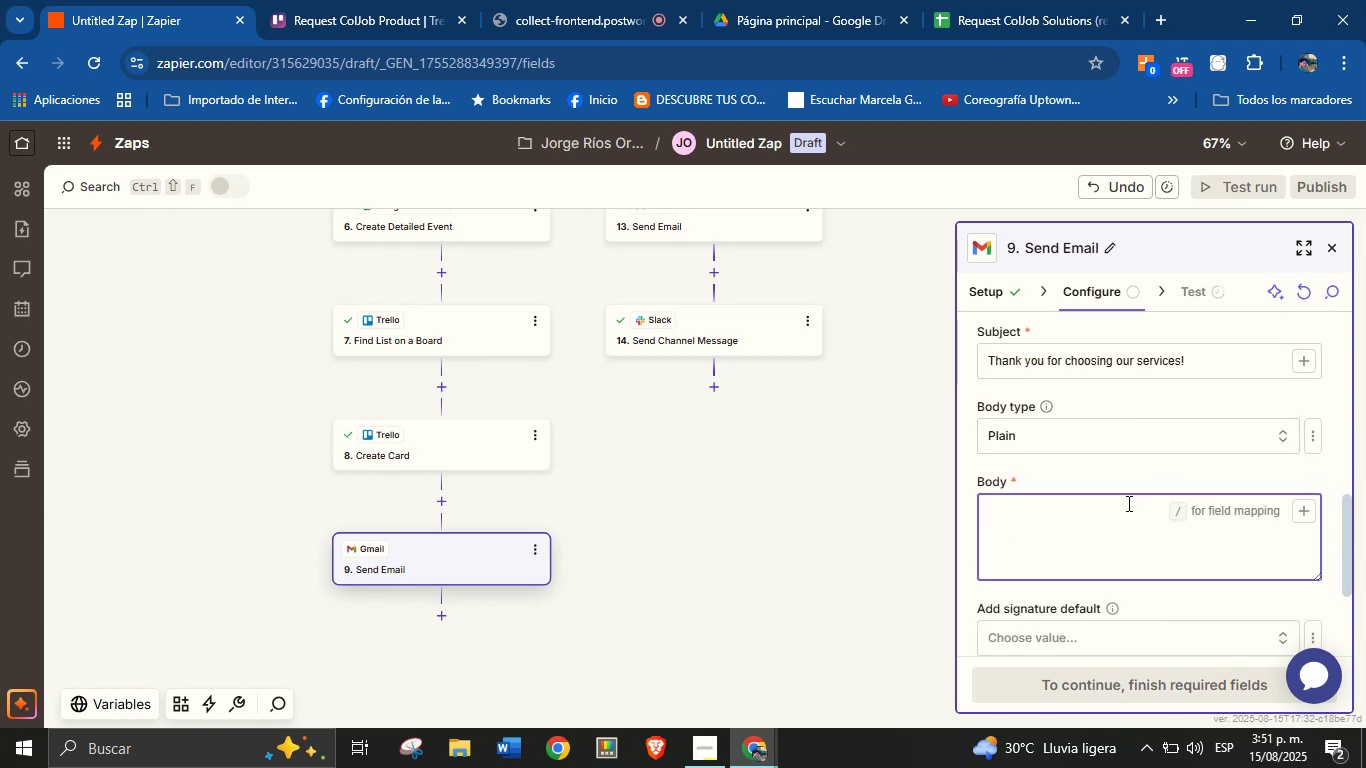 
type(Hello )
 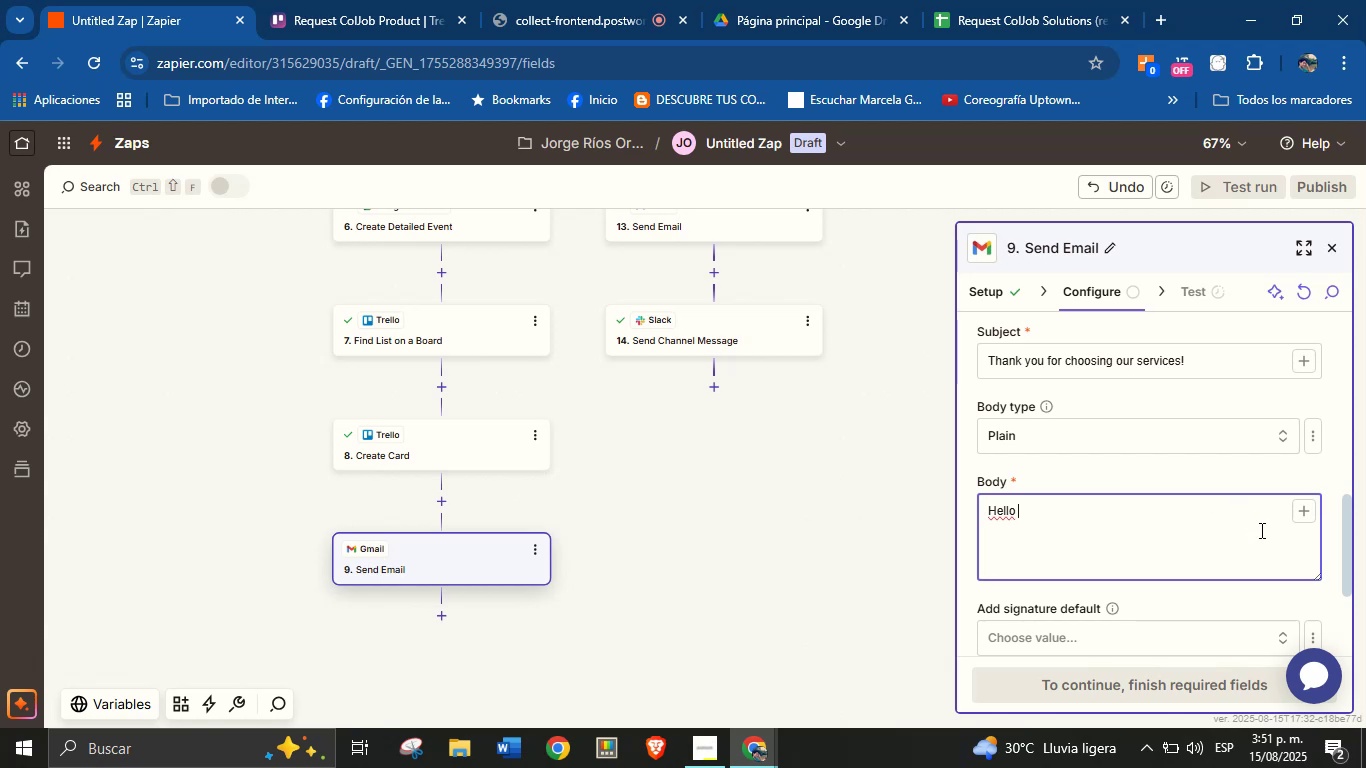 
left_click([1309, 509])
 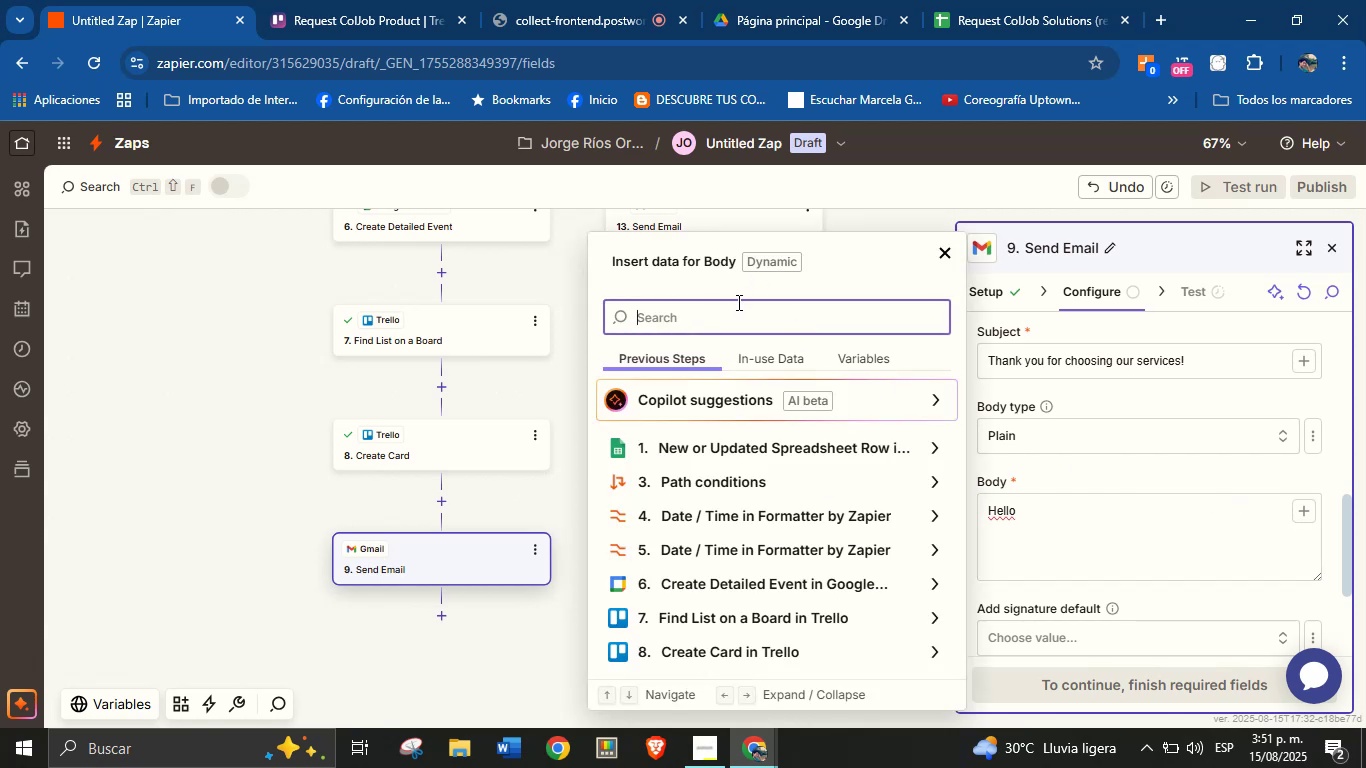 
type(email)
 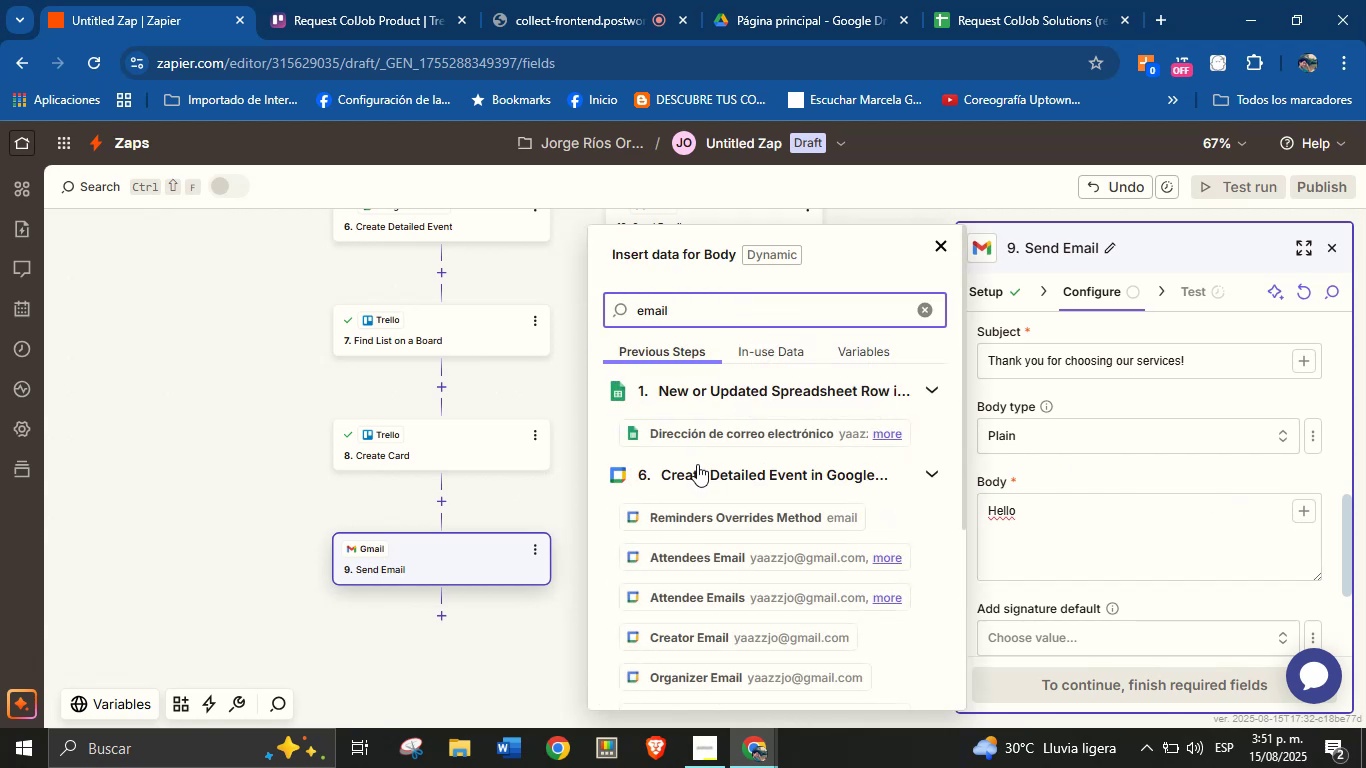 
left_click([731, 425])
 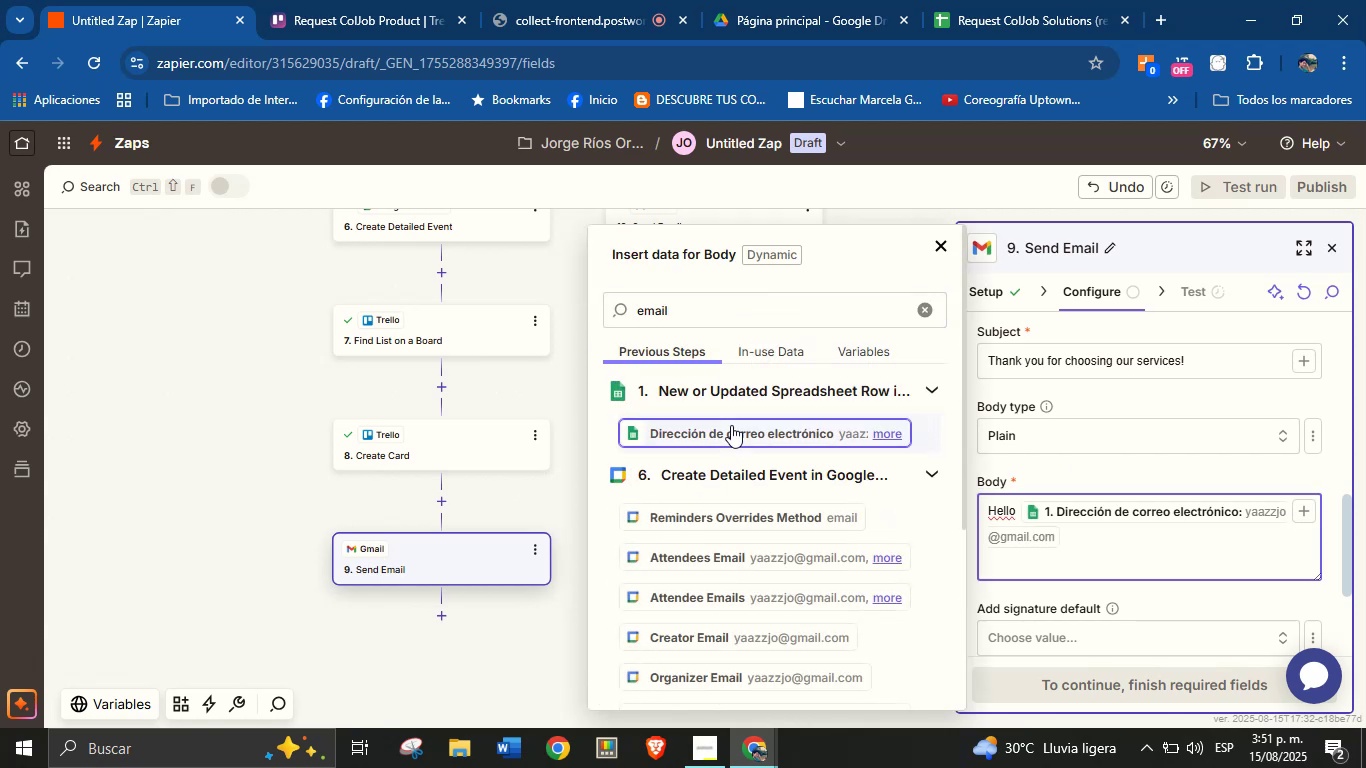 
key(Shift+1)
 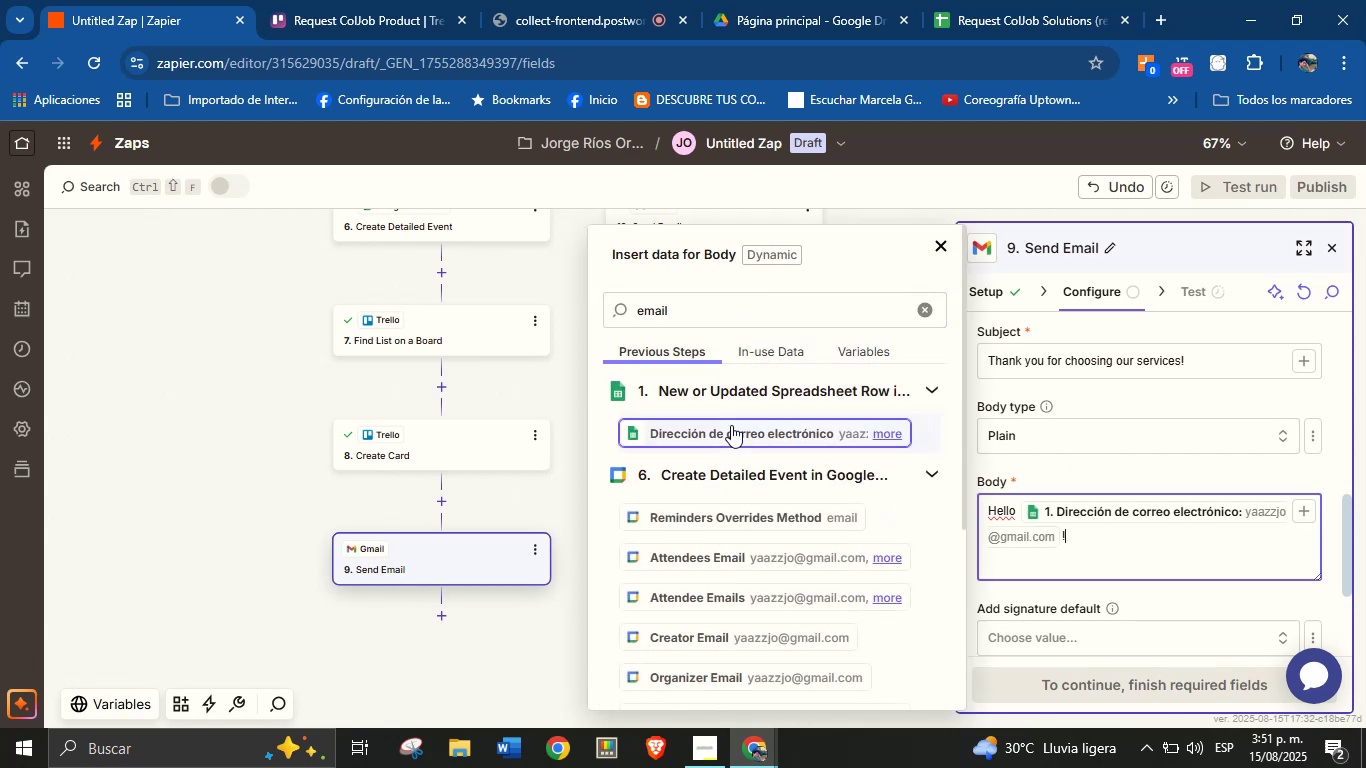 
key(Enter)
 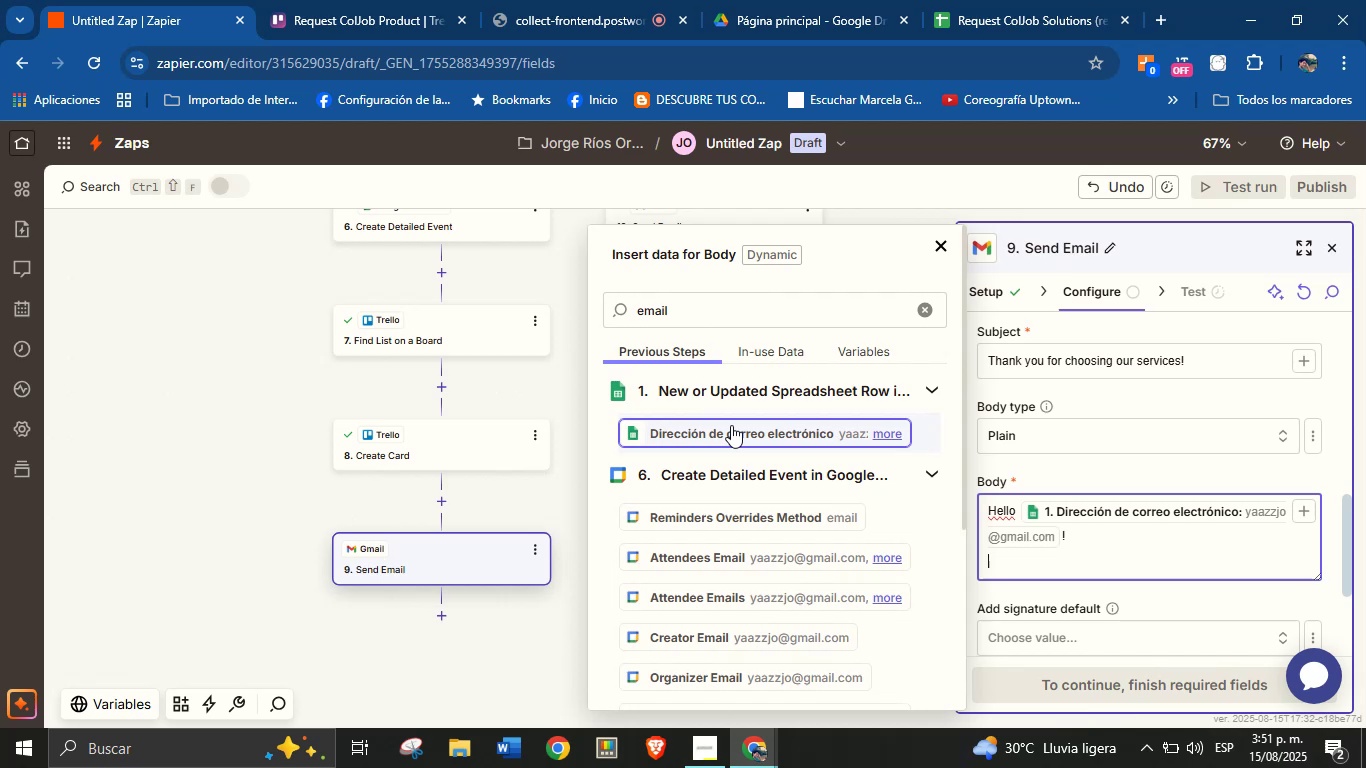 
key(Enter)
 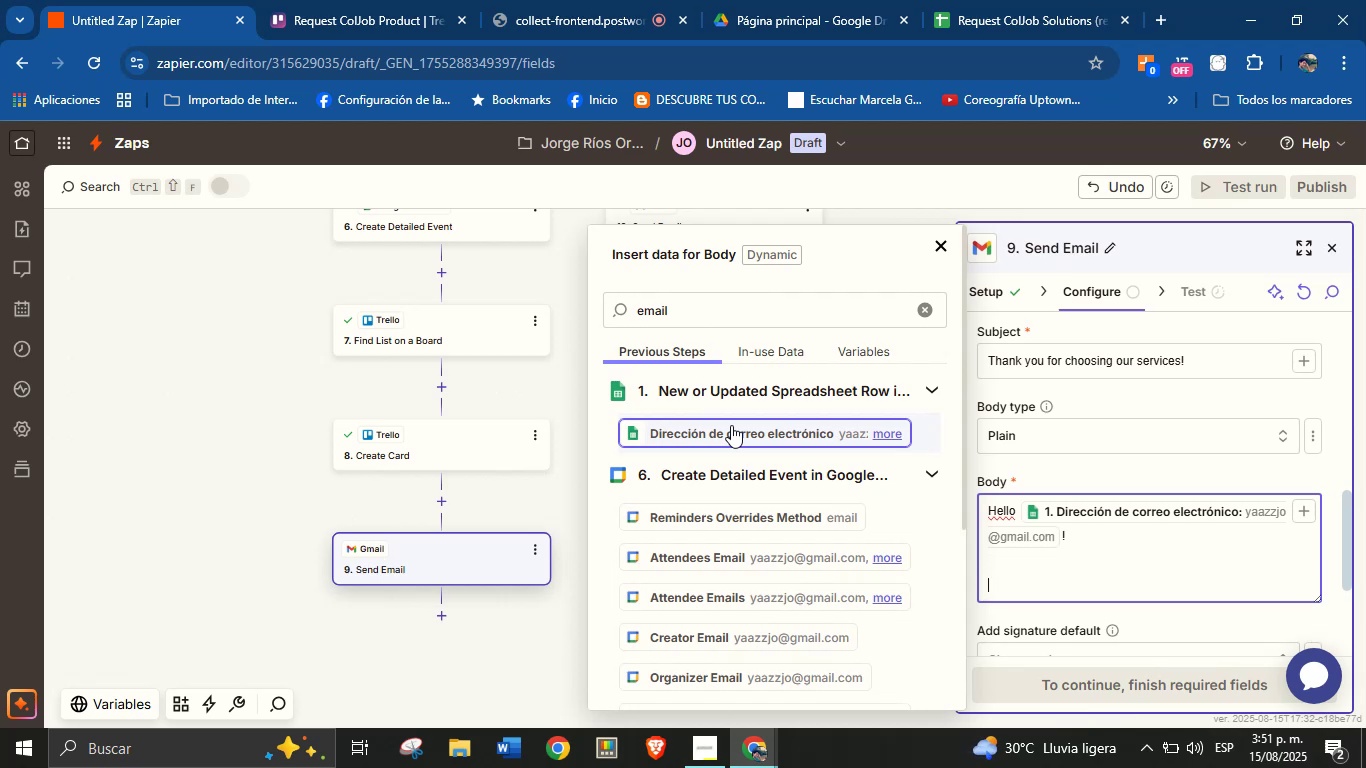 
type(Thank you for requesting )
 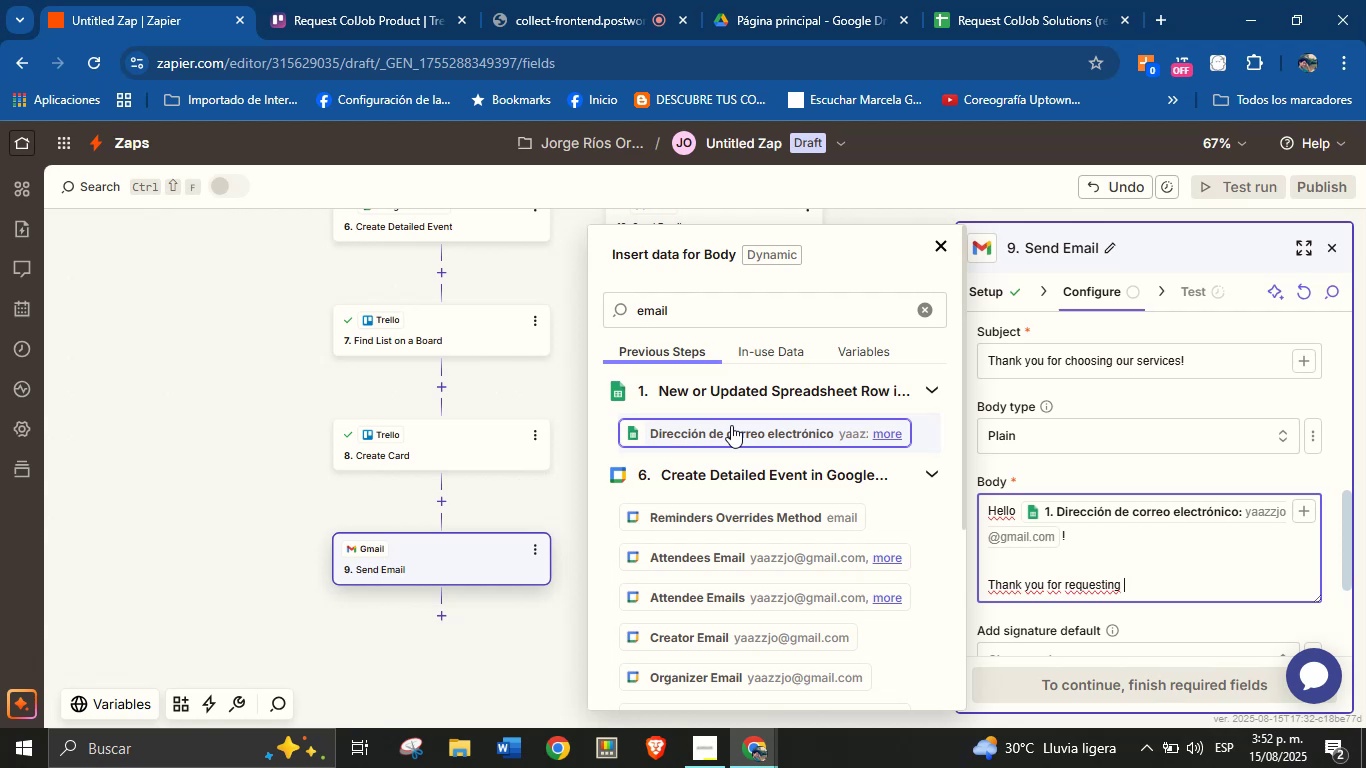 
wait(6.45)
 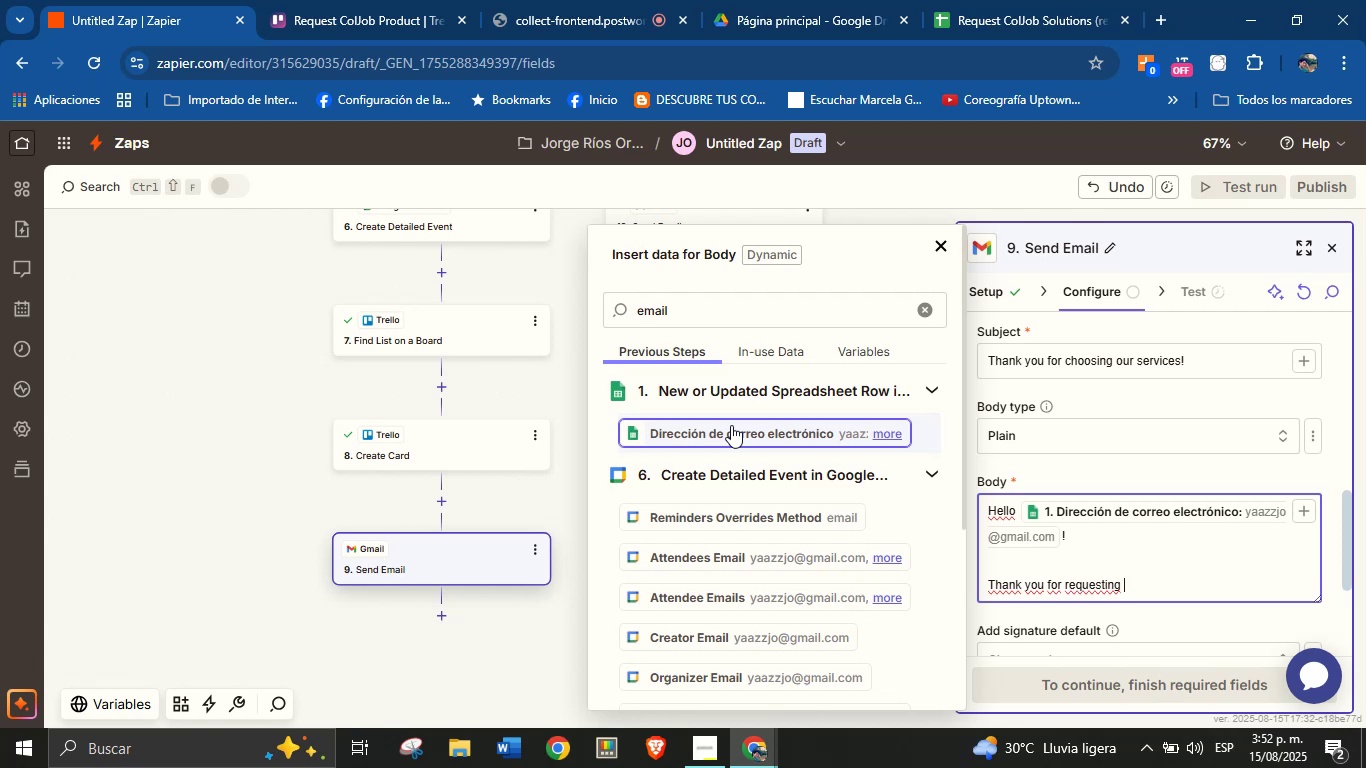 
type(our services!)
 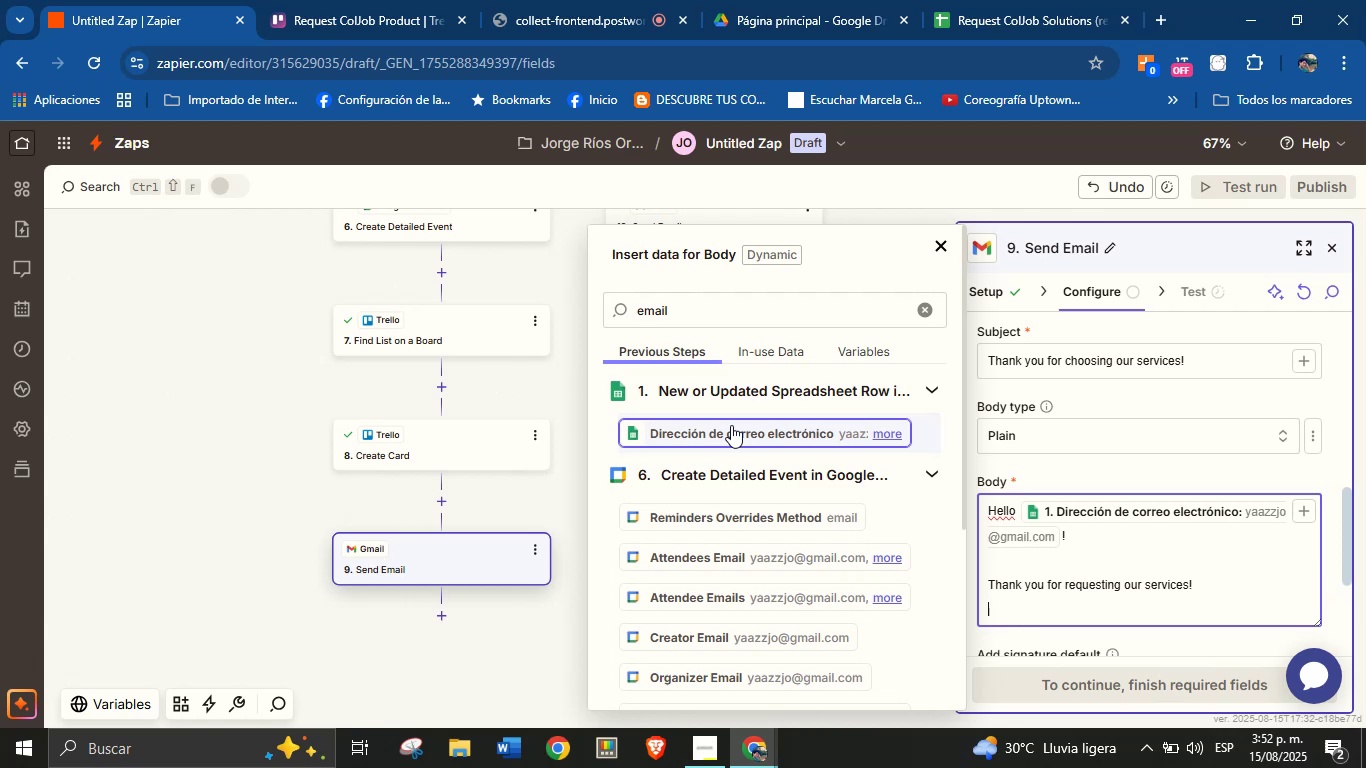 
 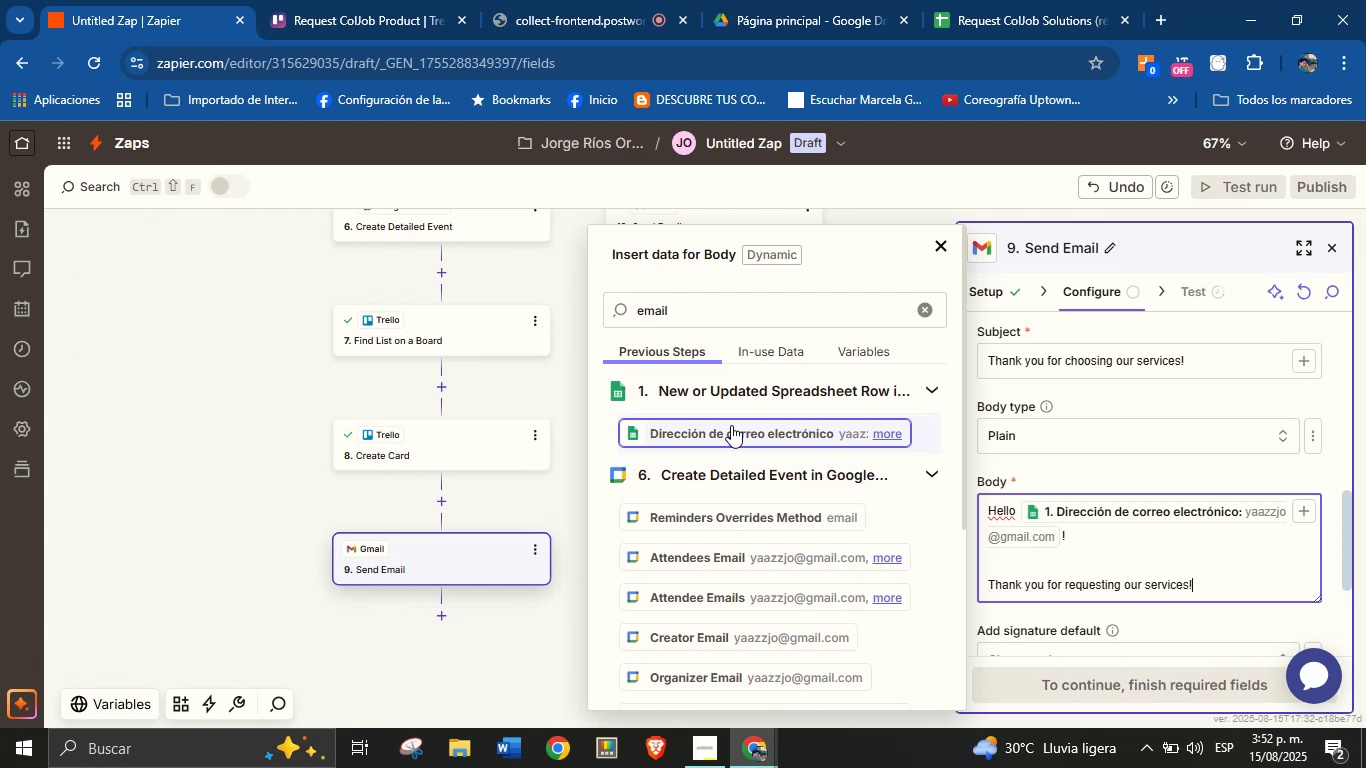 
key(Enter)
 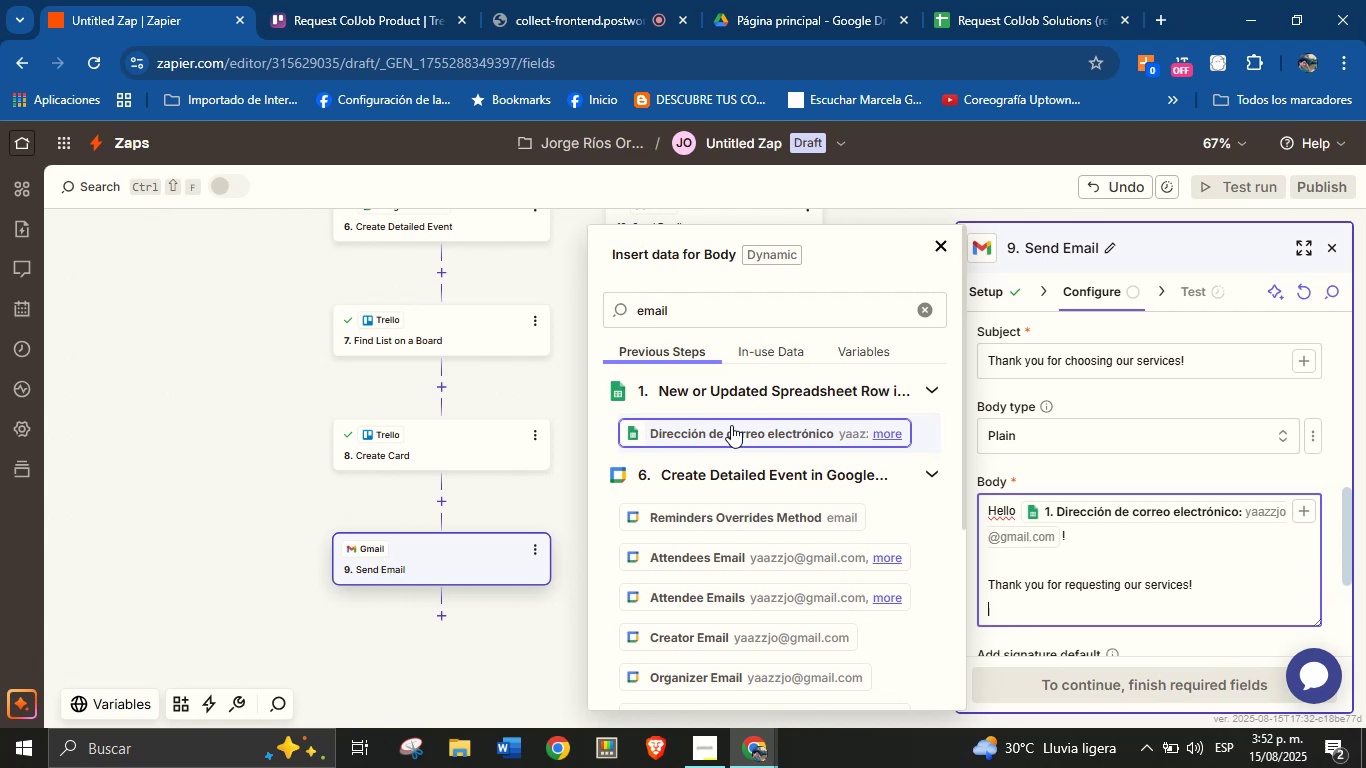 
type(We truly appreciate )
 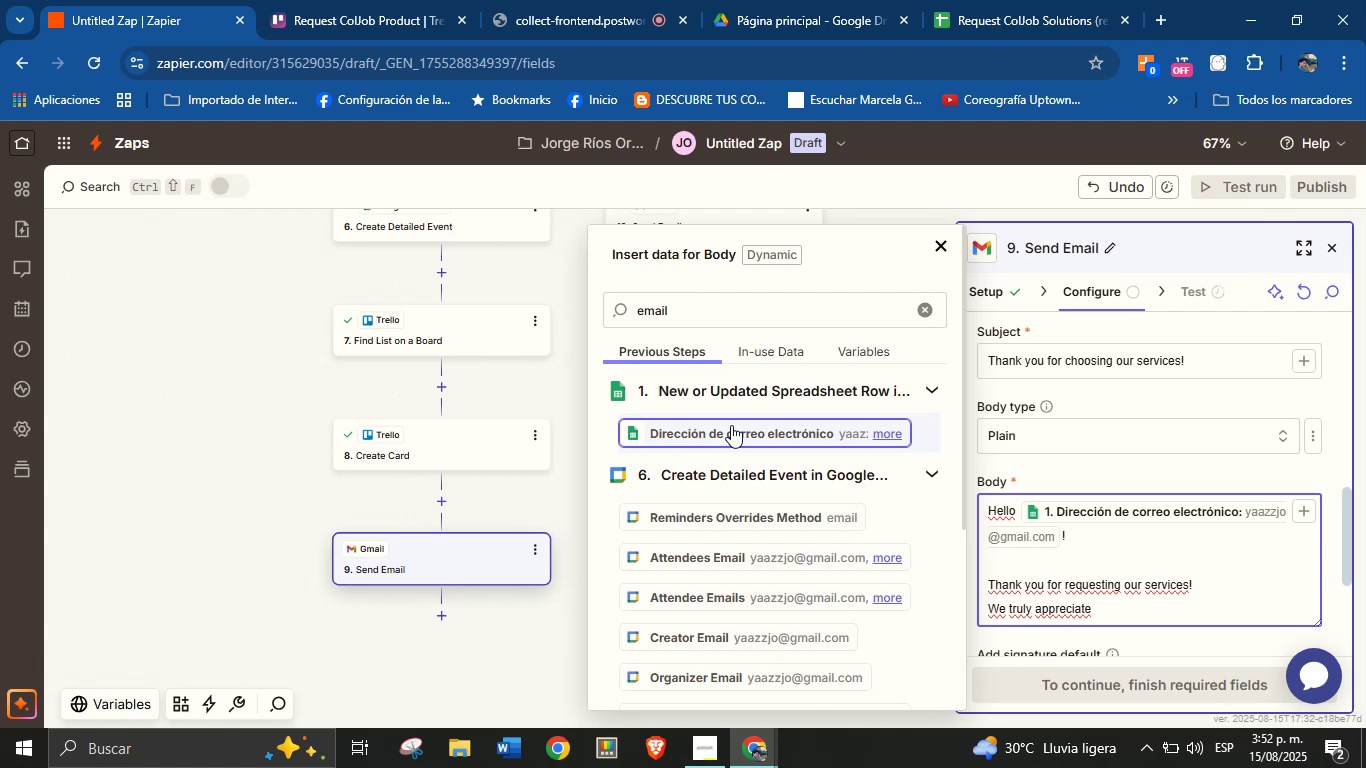 
wait(12.48)
 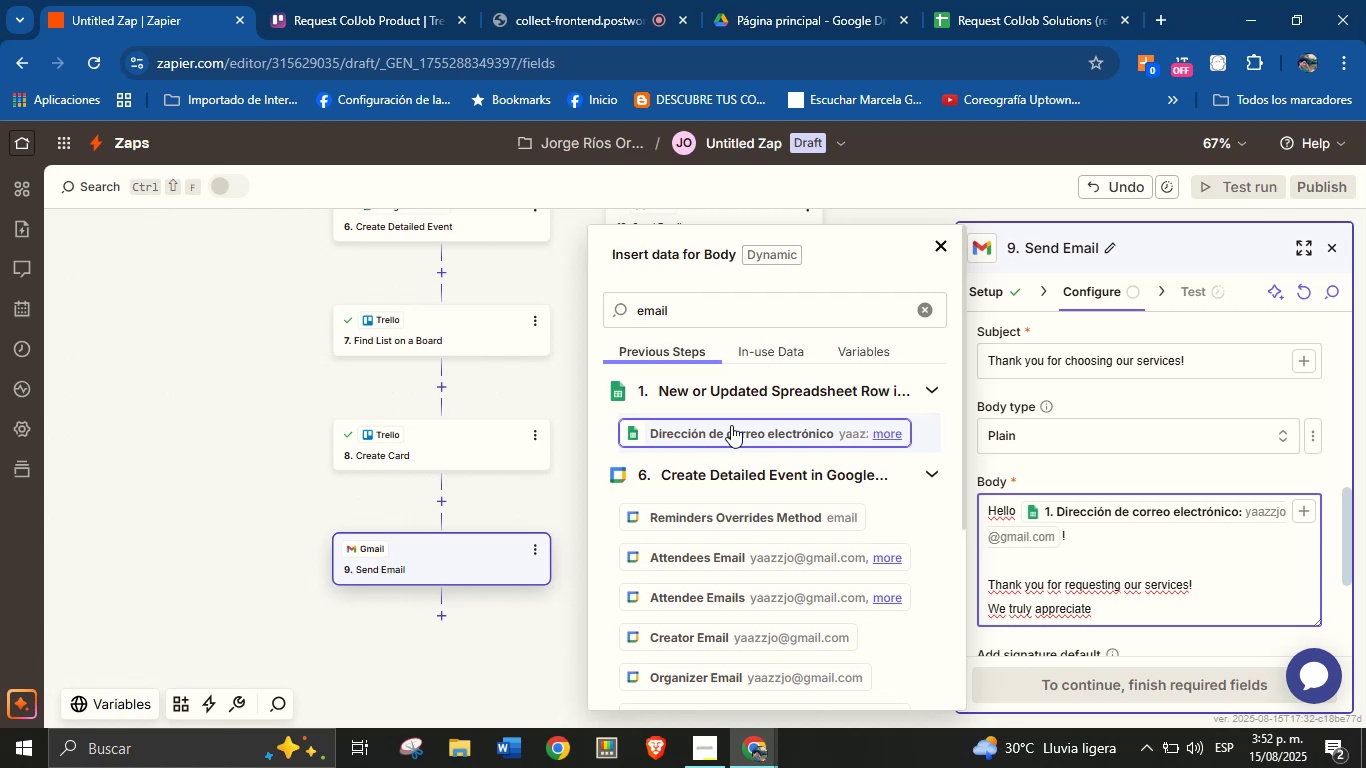 
type(the trust you[ve placed in us.)
 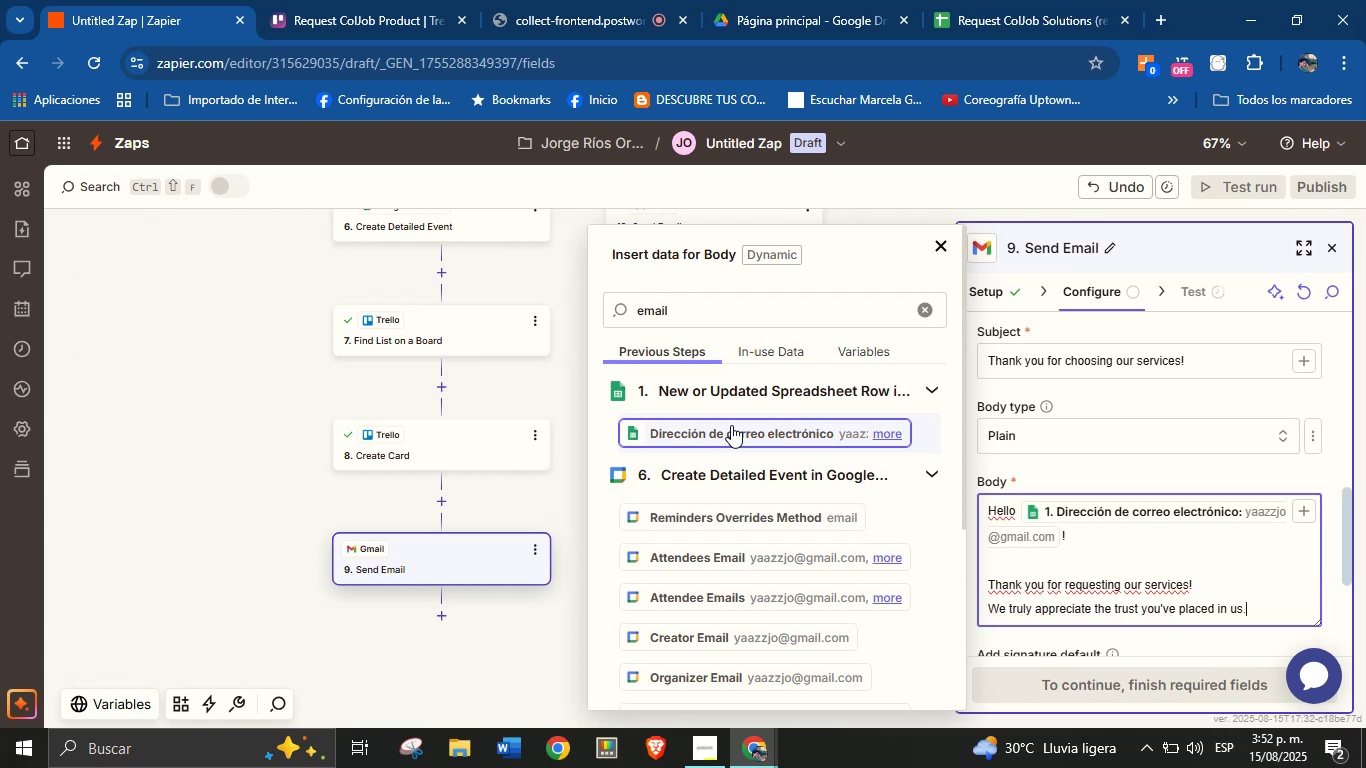 
key(Enter)
 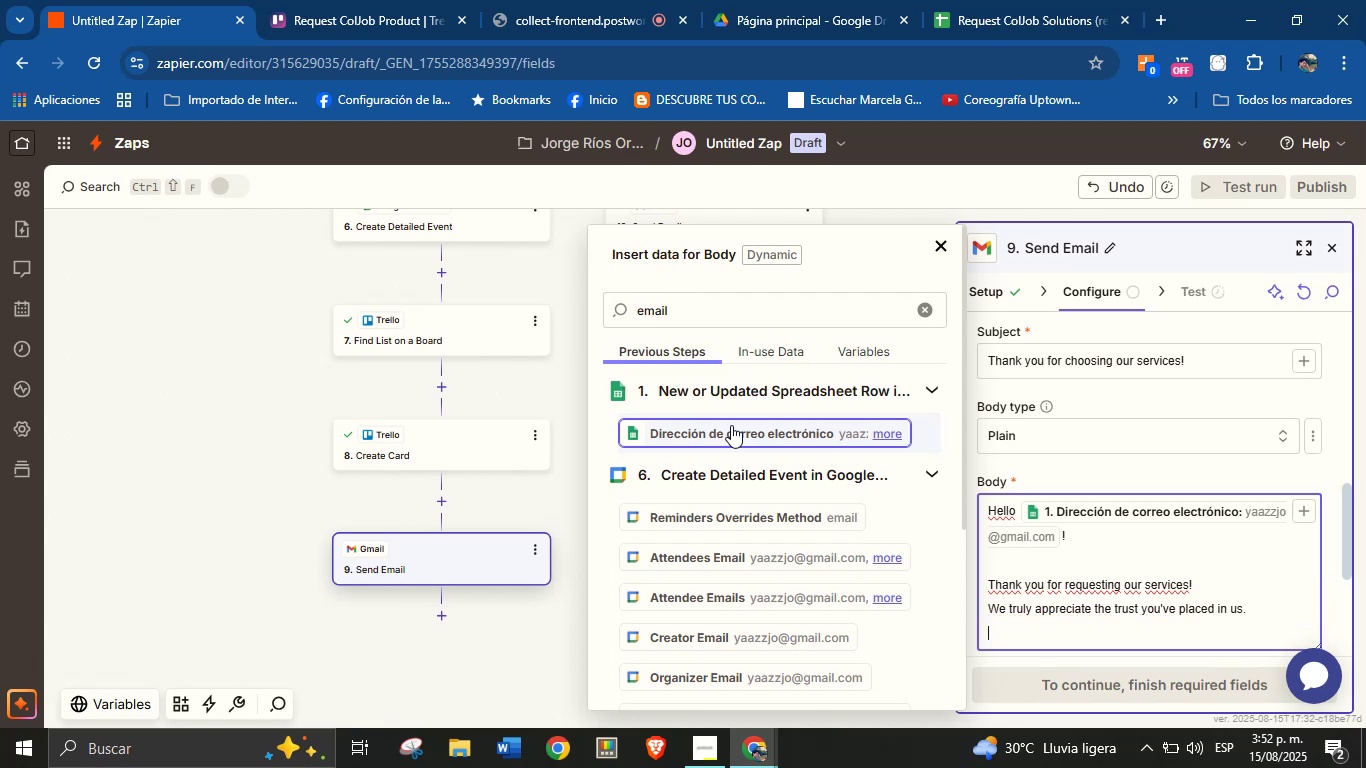 
key(Enter)
 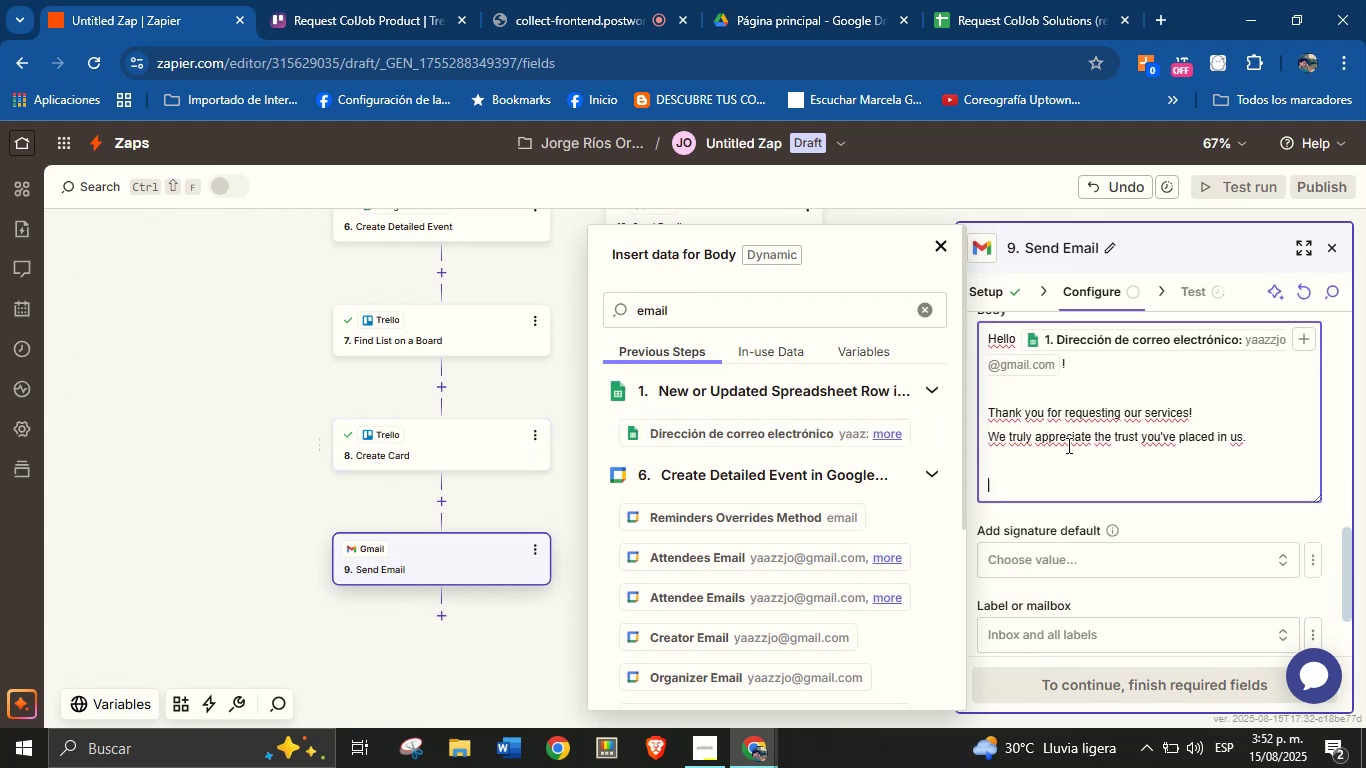 
type(This is a friendly reminder about our upcoming meeting )
key(Backspace)
type(.)
 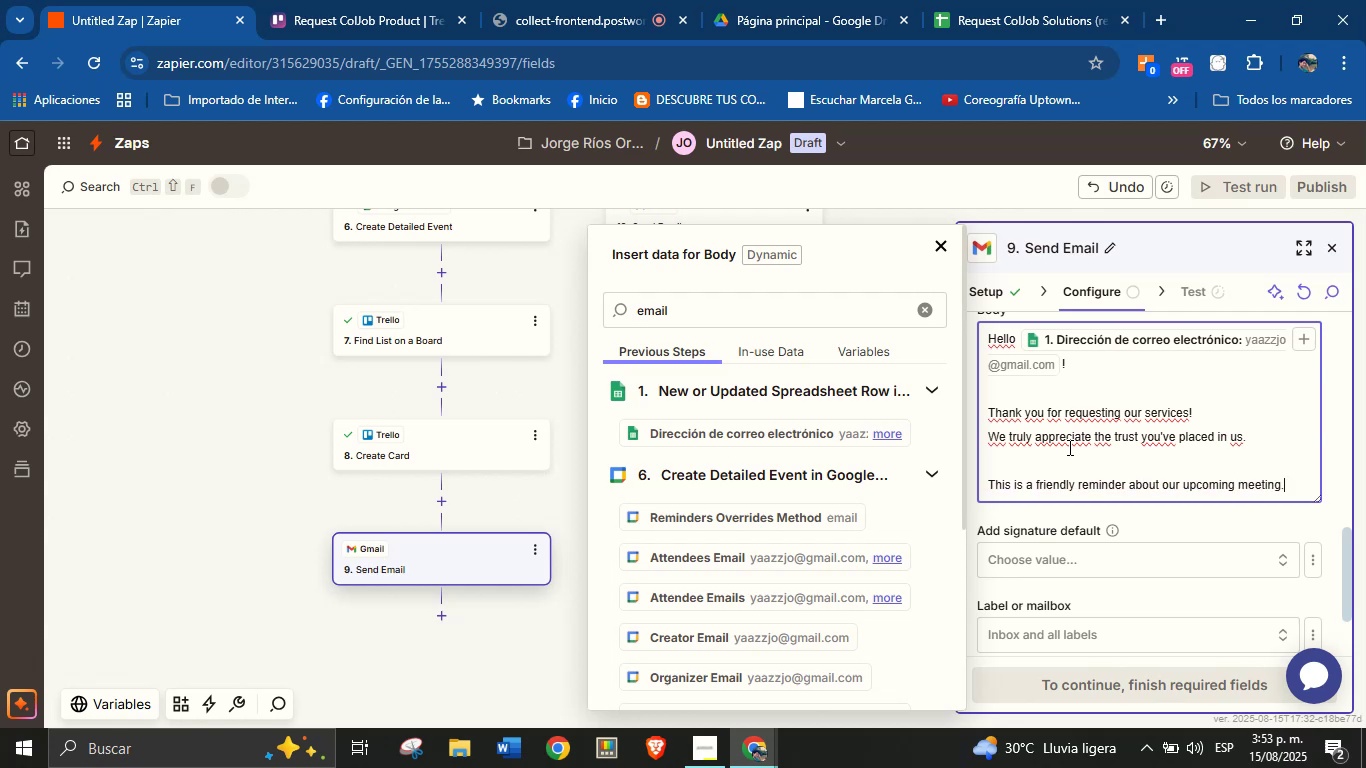 
key(Enter)
 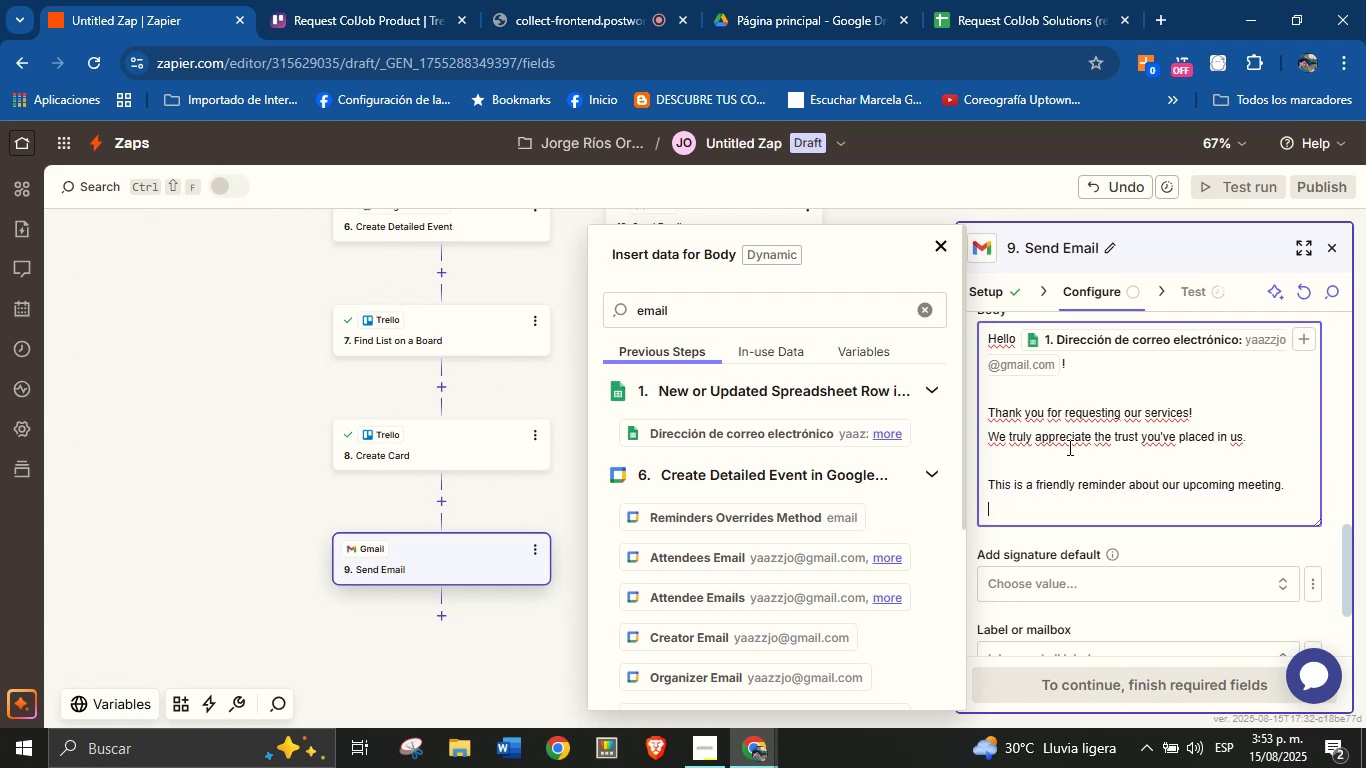 
type(Date ^ time> )
 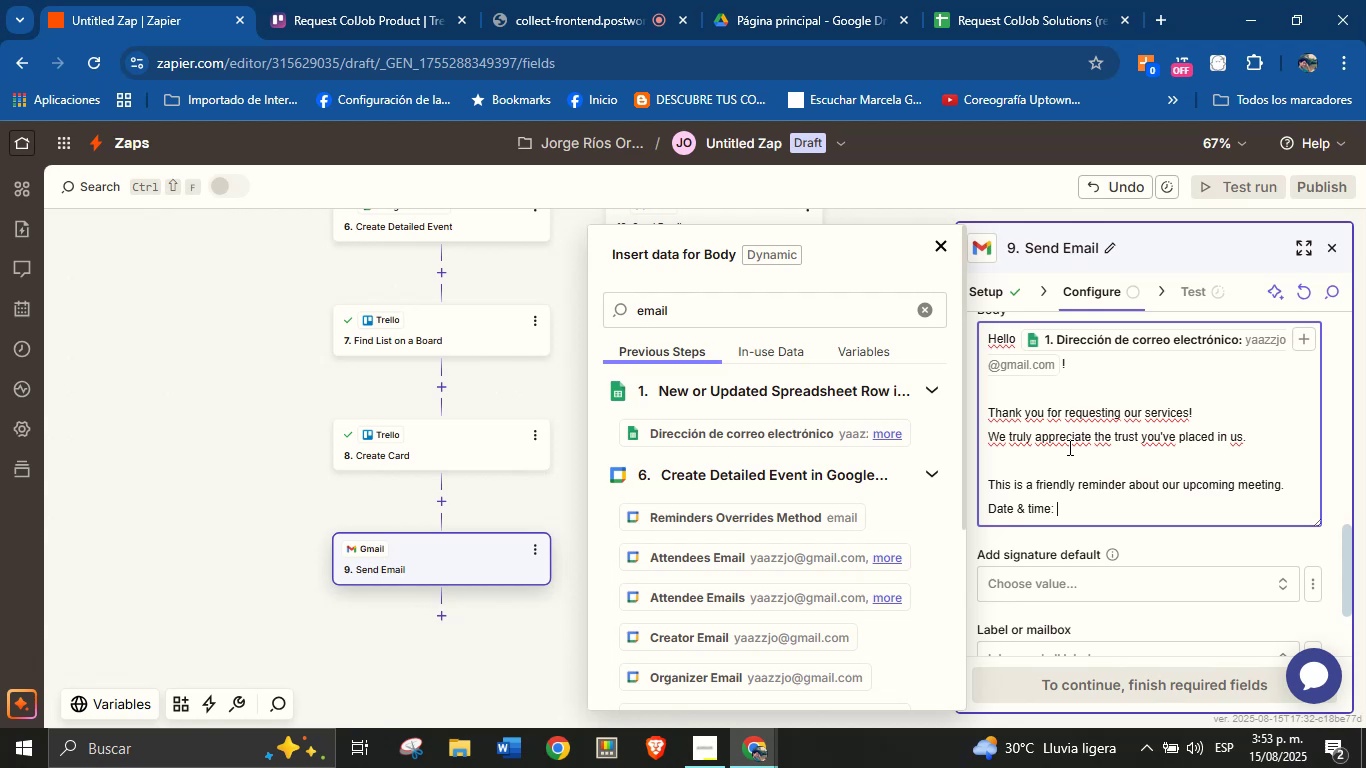 
left_click([923, 323])
 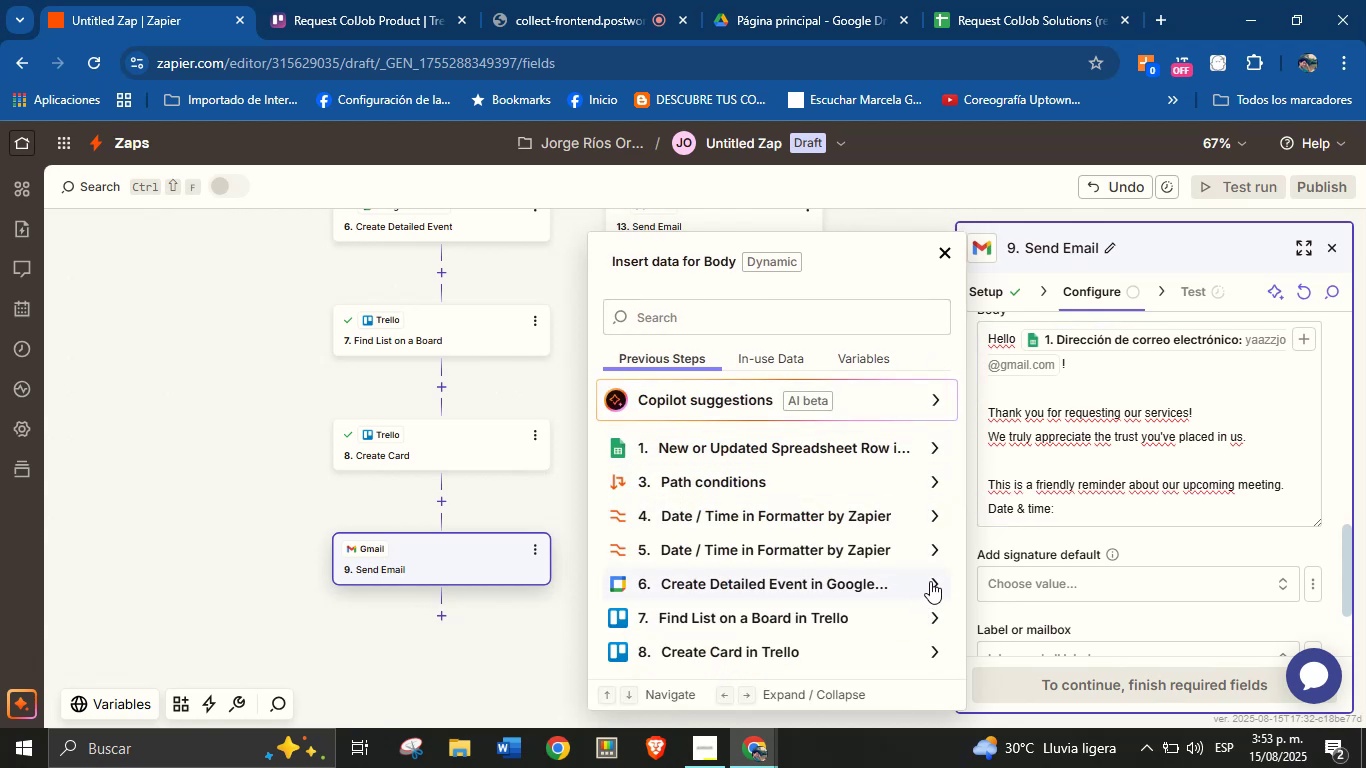 
left_click([930, 518])
 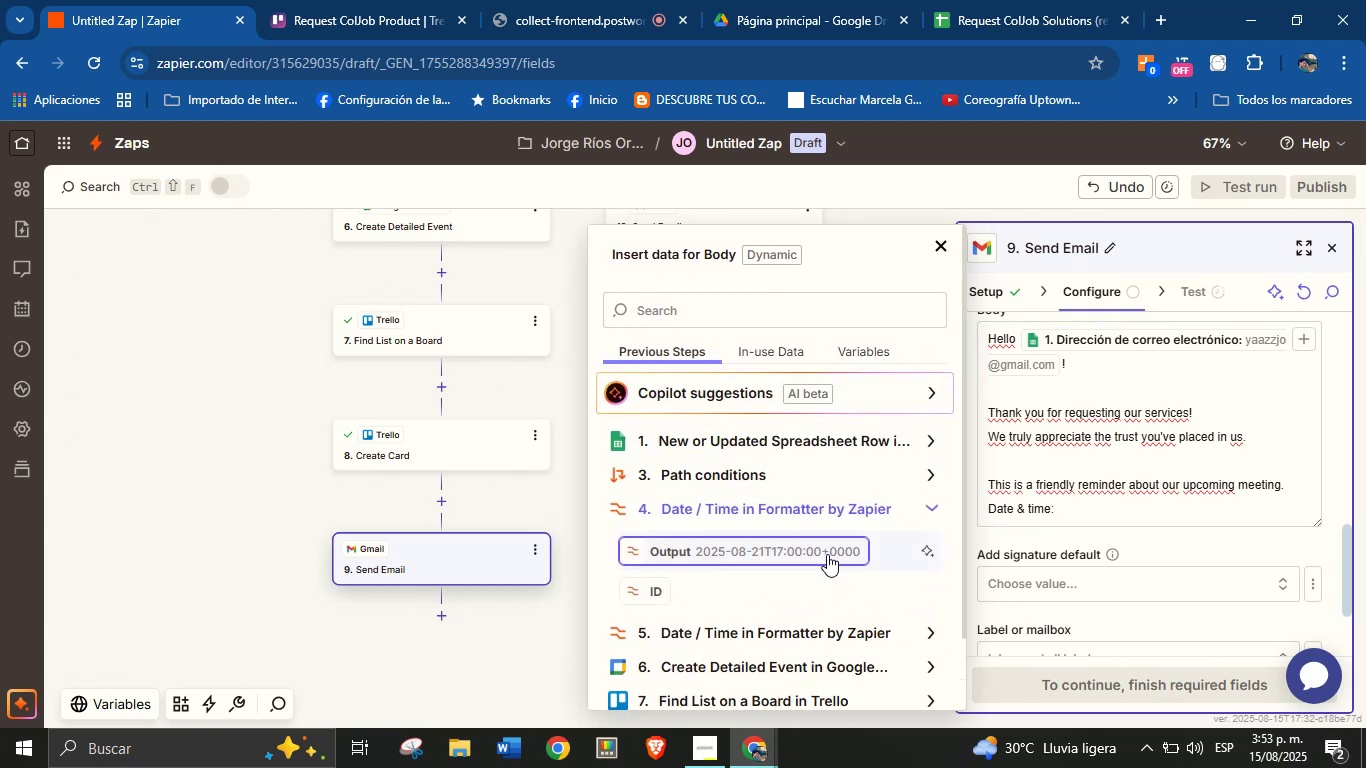 
left_click([827, 554])
 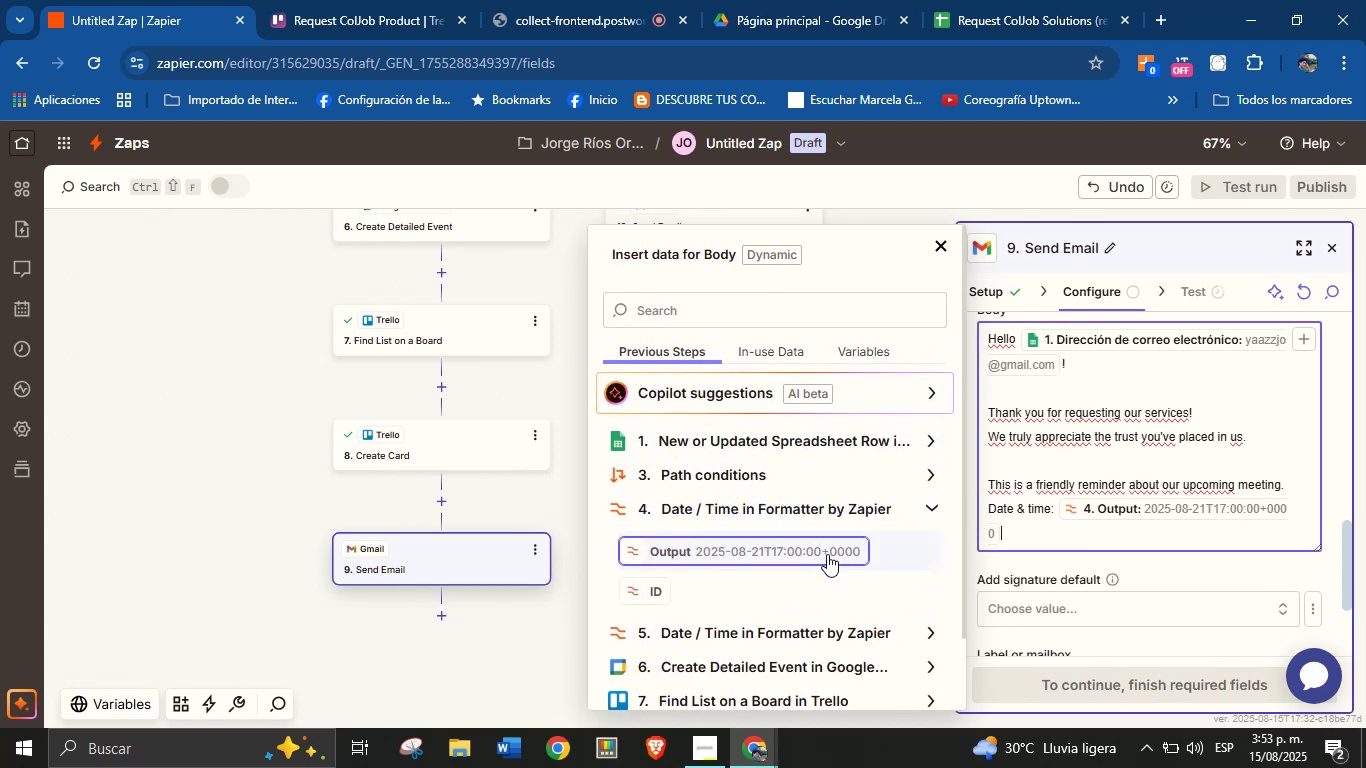 
key(Enter)
 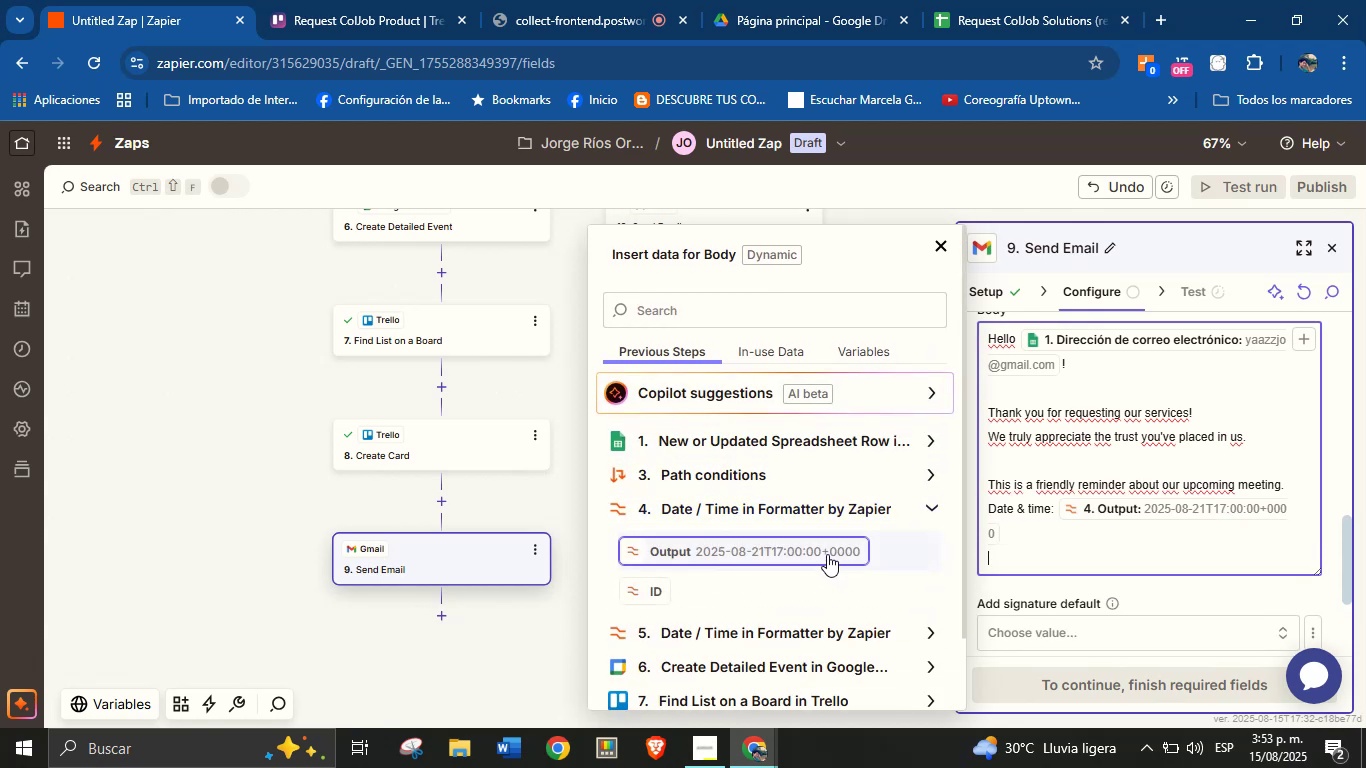 
type(Meeting link> )
 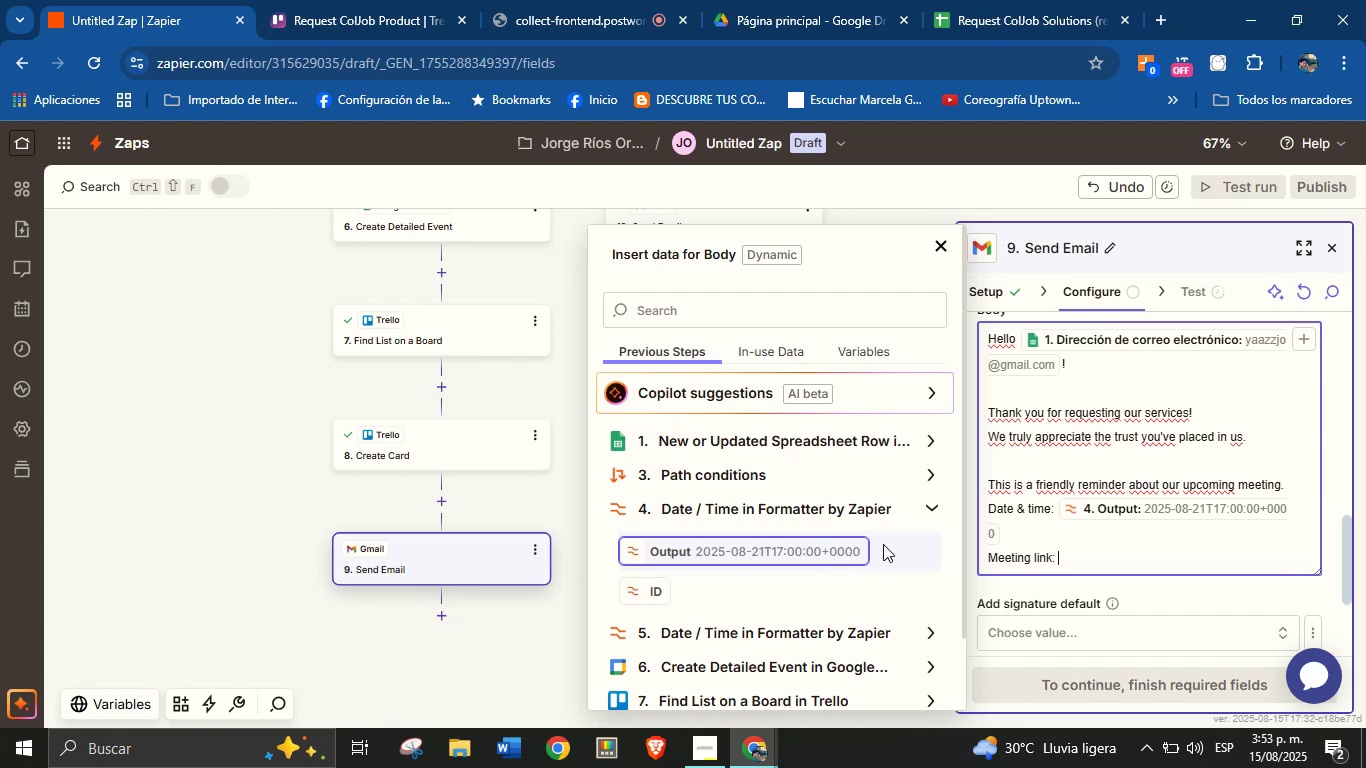 
left_click([928, 504])
 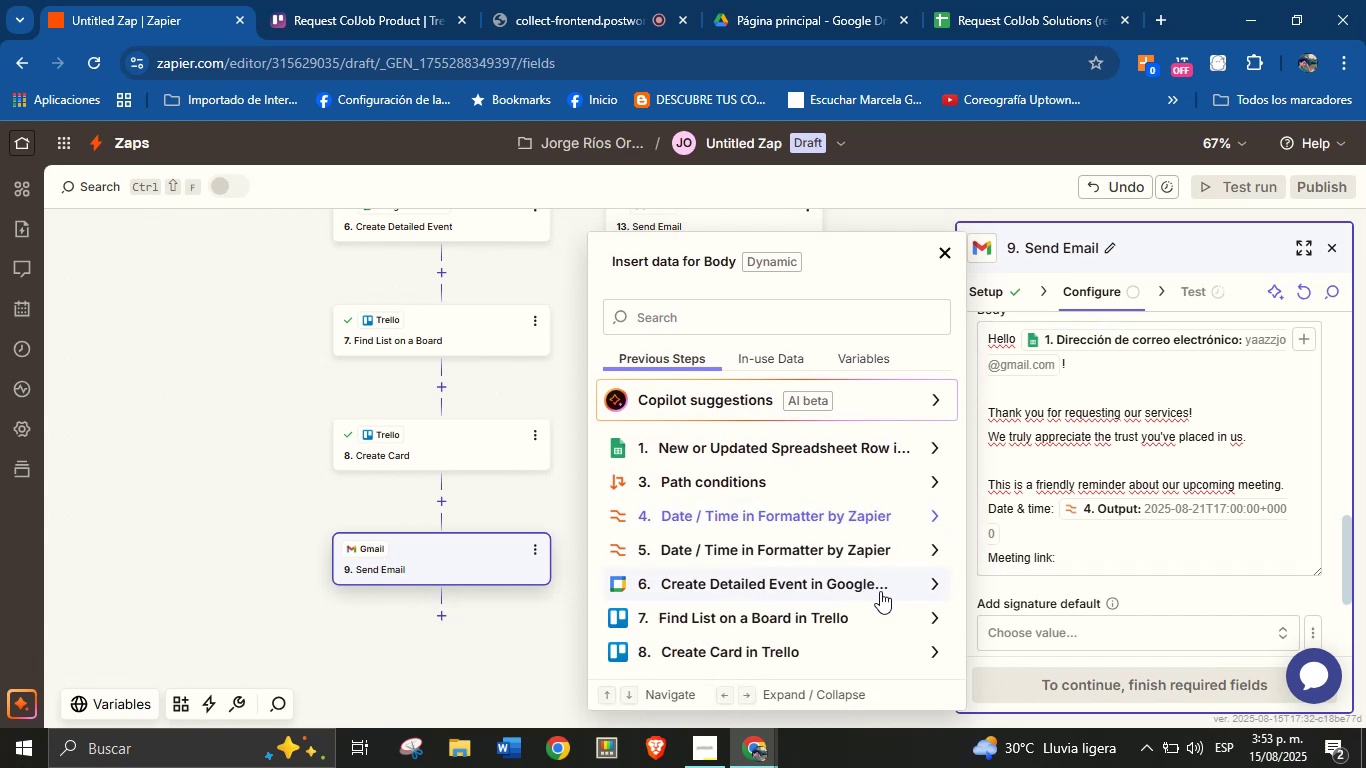 
left_click([769, 316])
 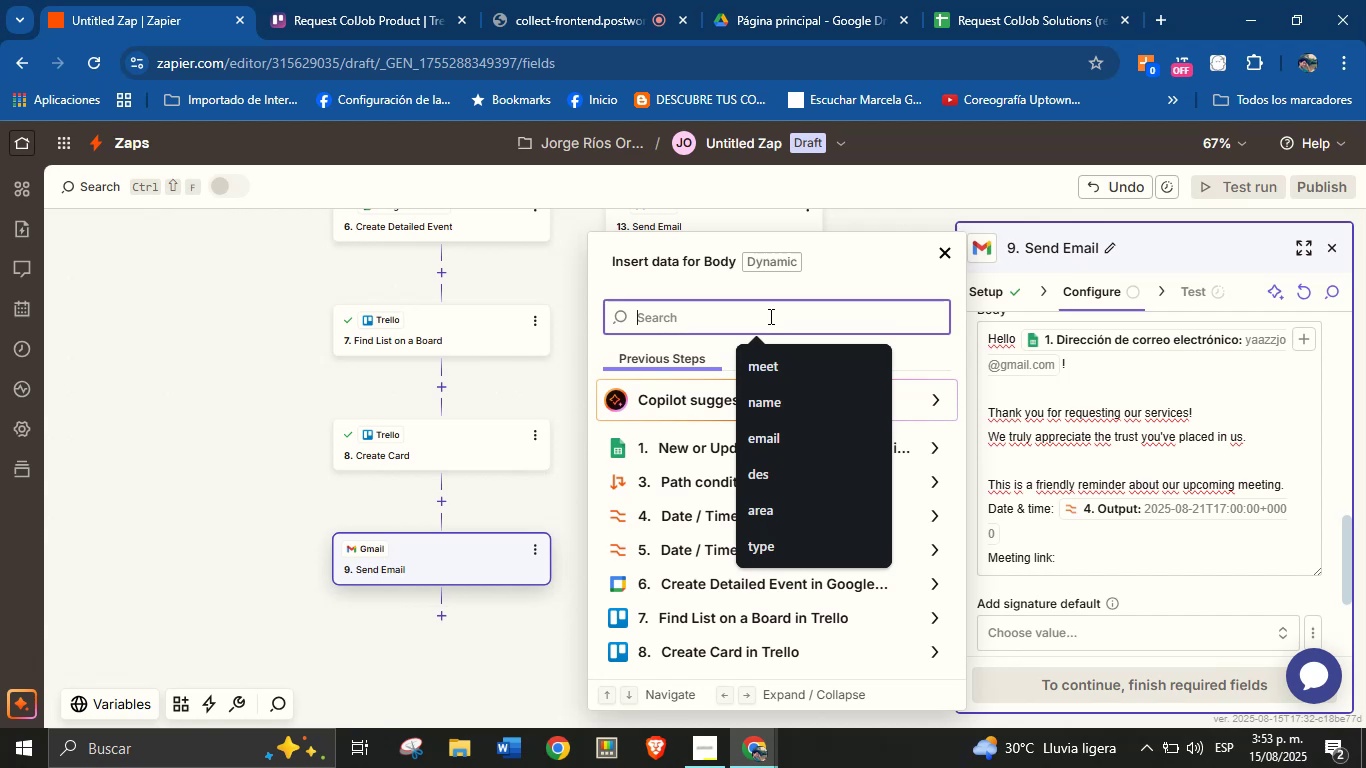 
type(meet)
 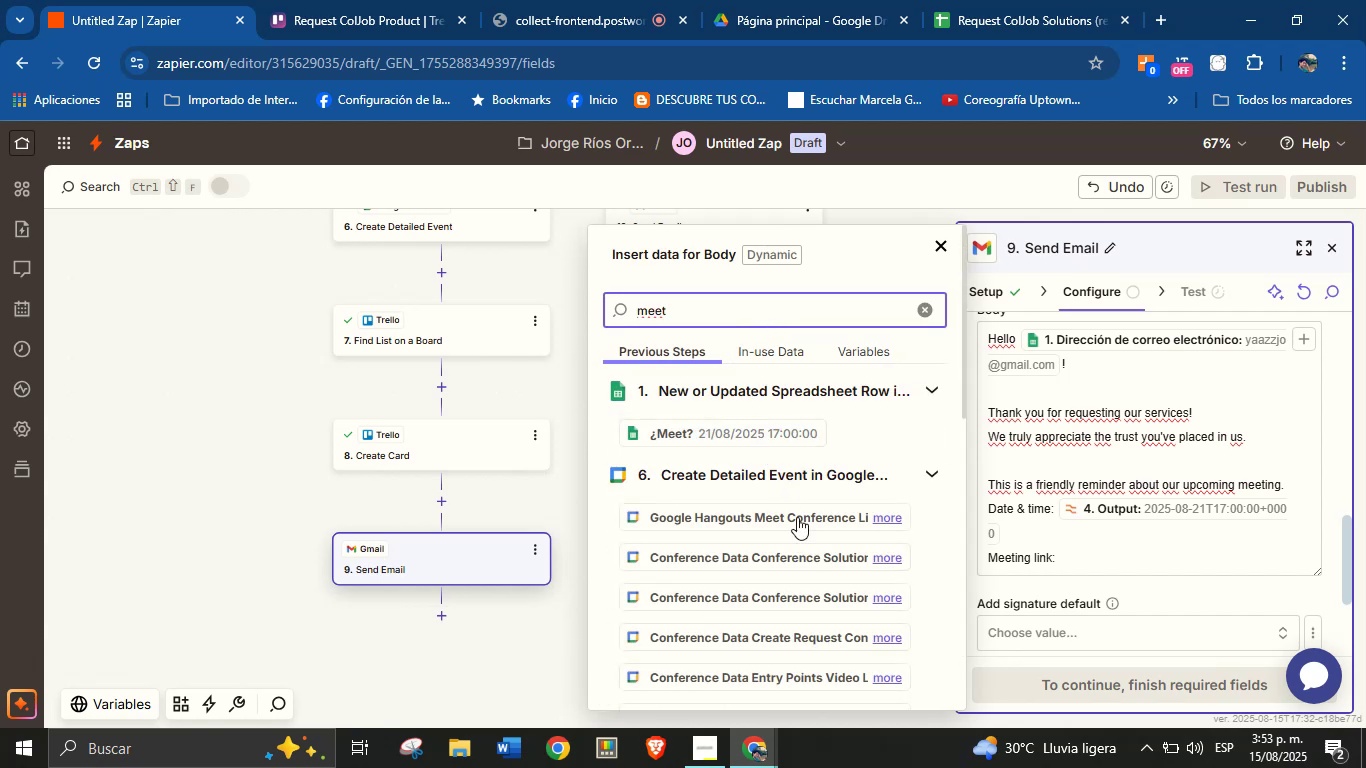 
left_click([812, 516])
 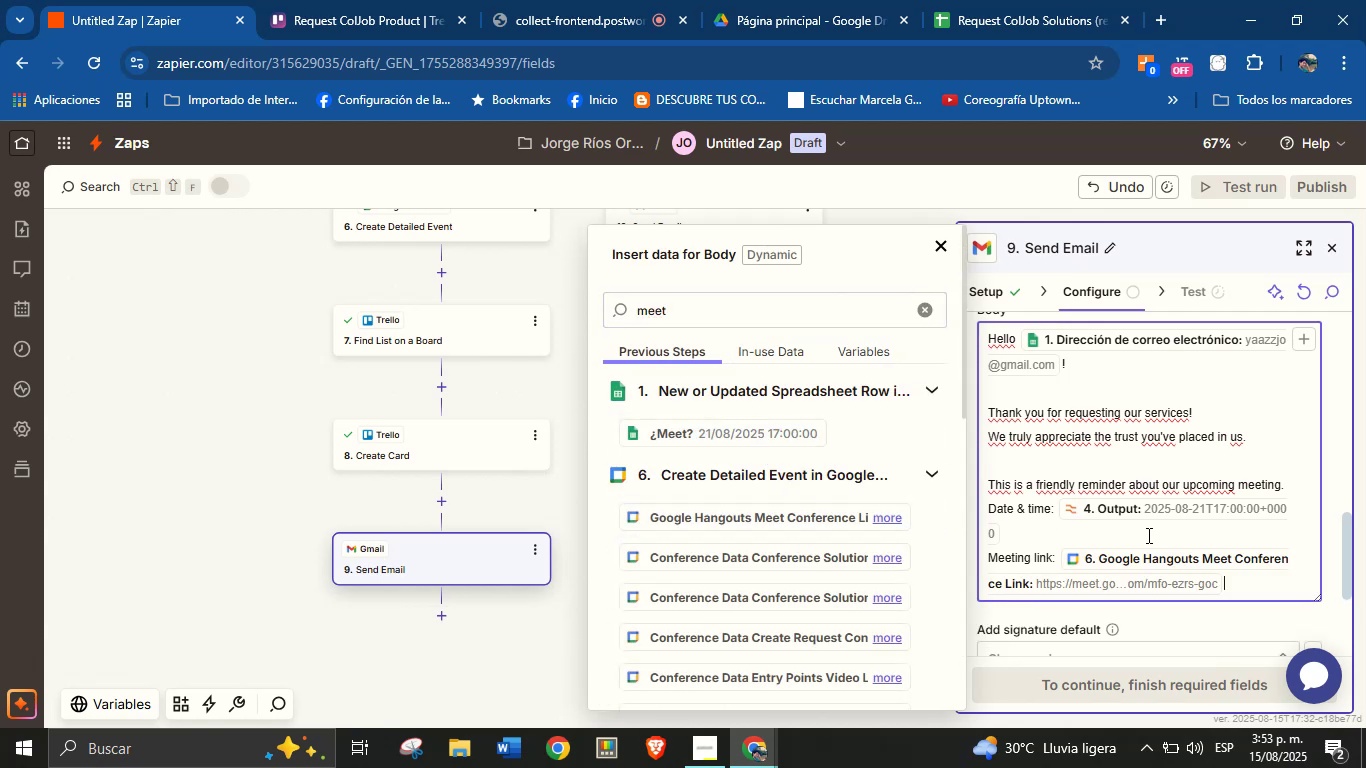 
key(Enter)
 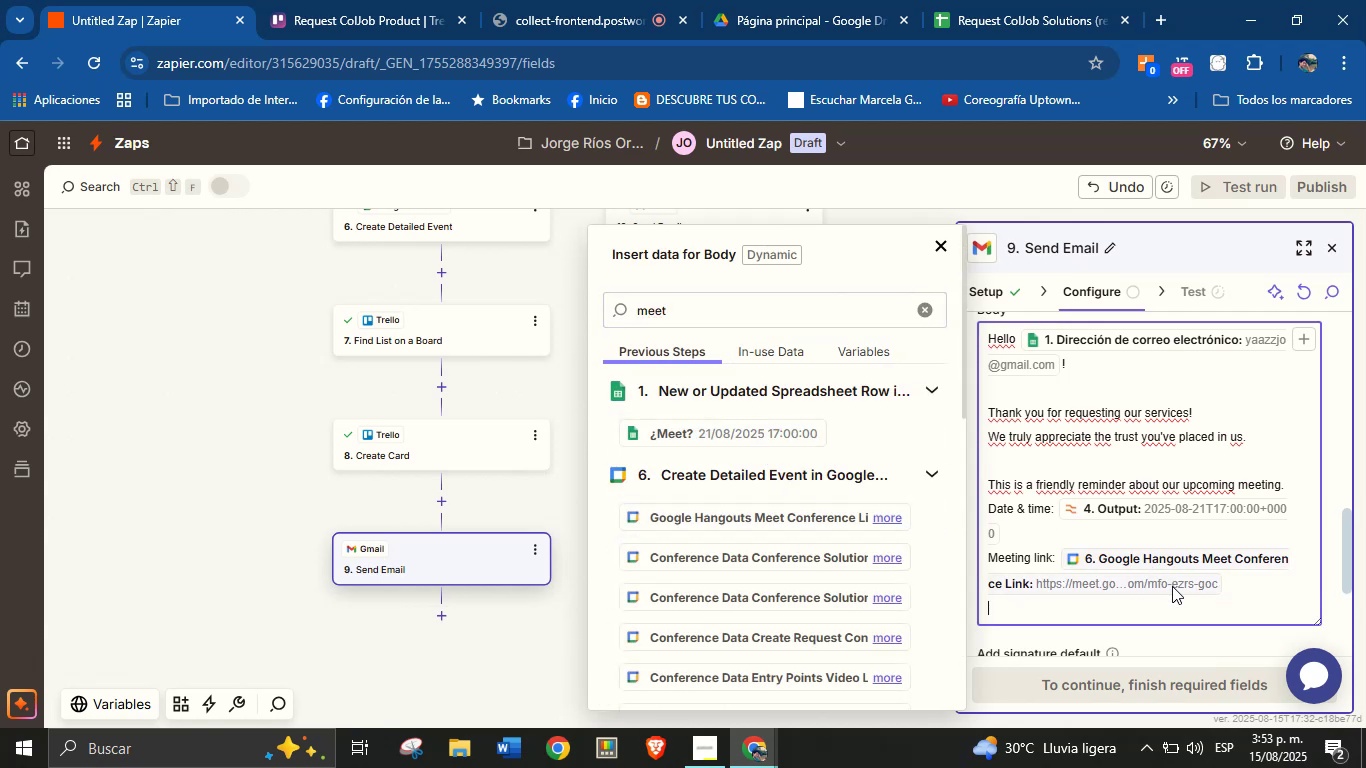 
key(Enter)
 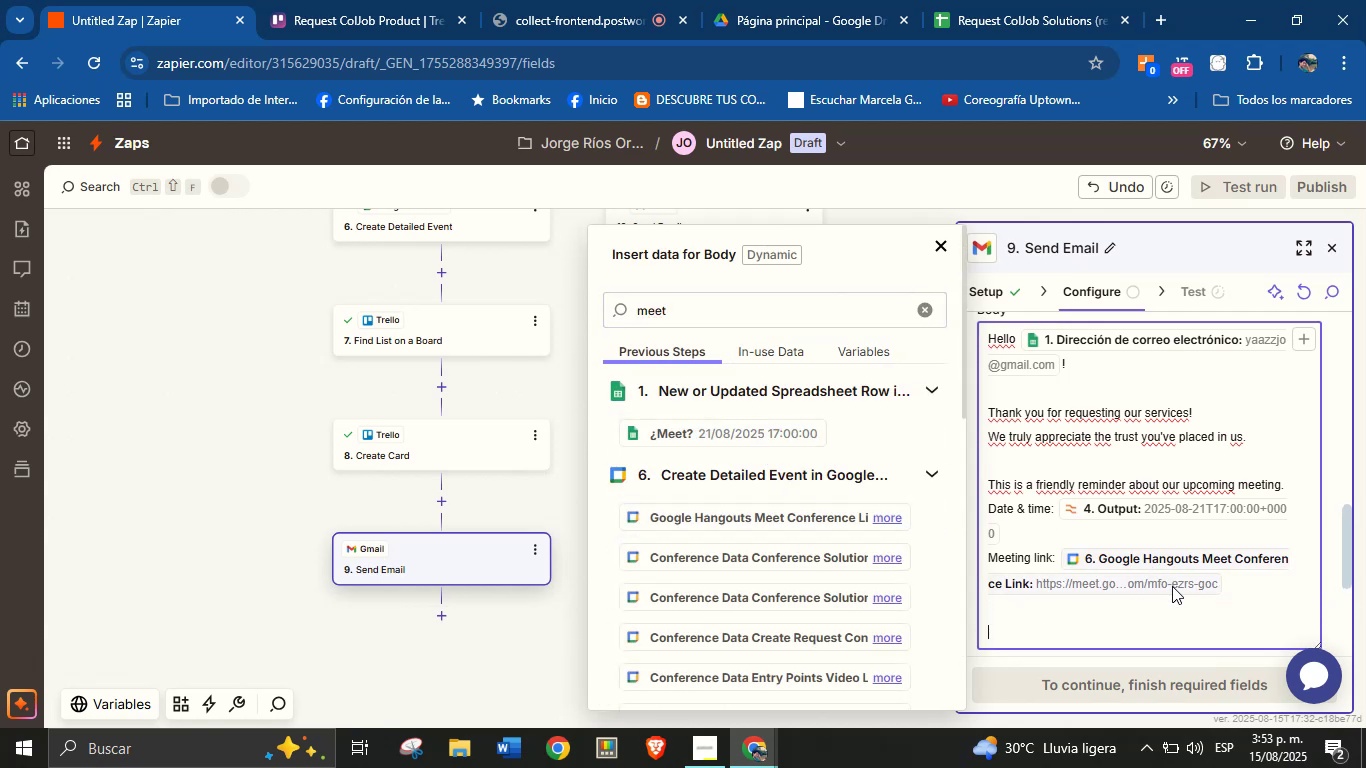 
type(We kook forward to discussing your needs and finding the best solutions for you.)
 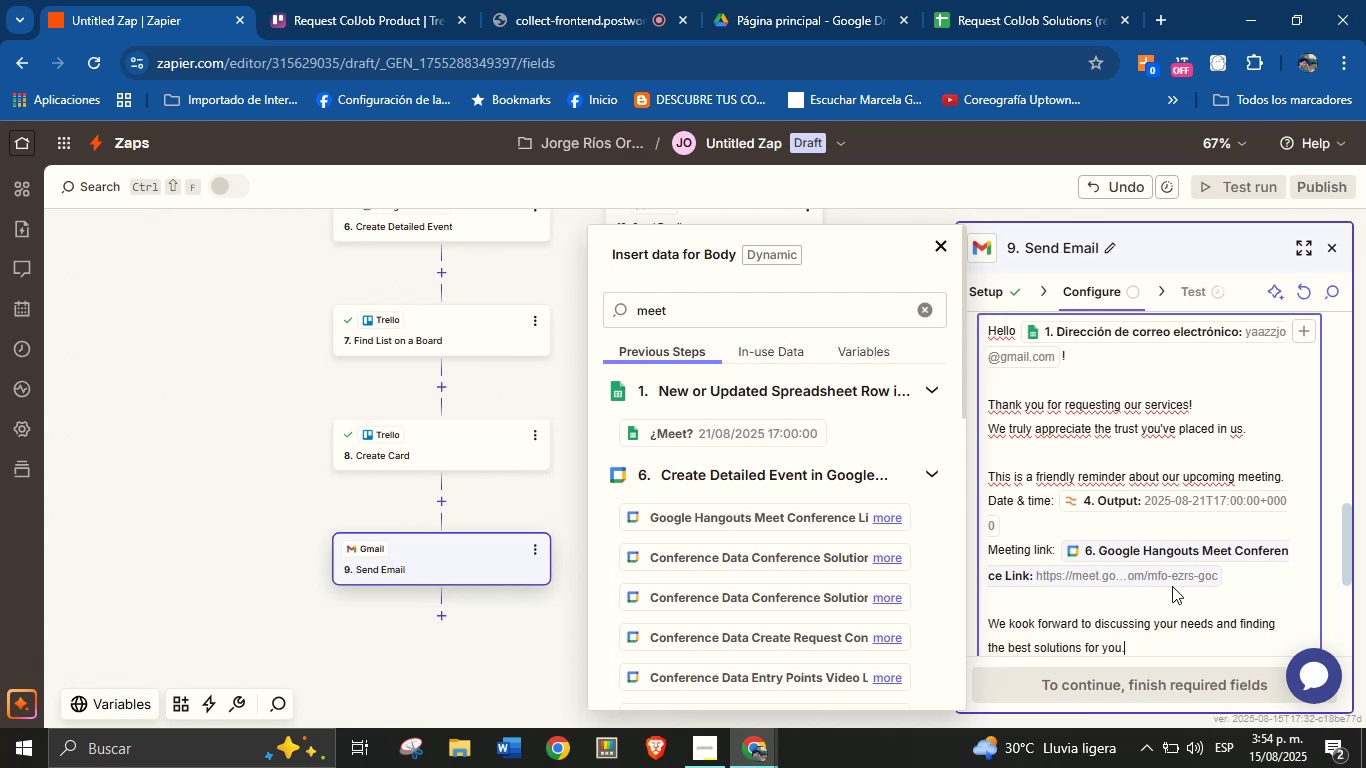 
key(Enter)
 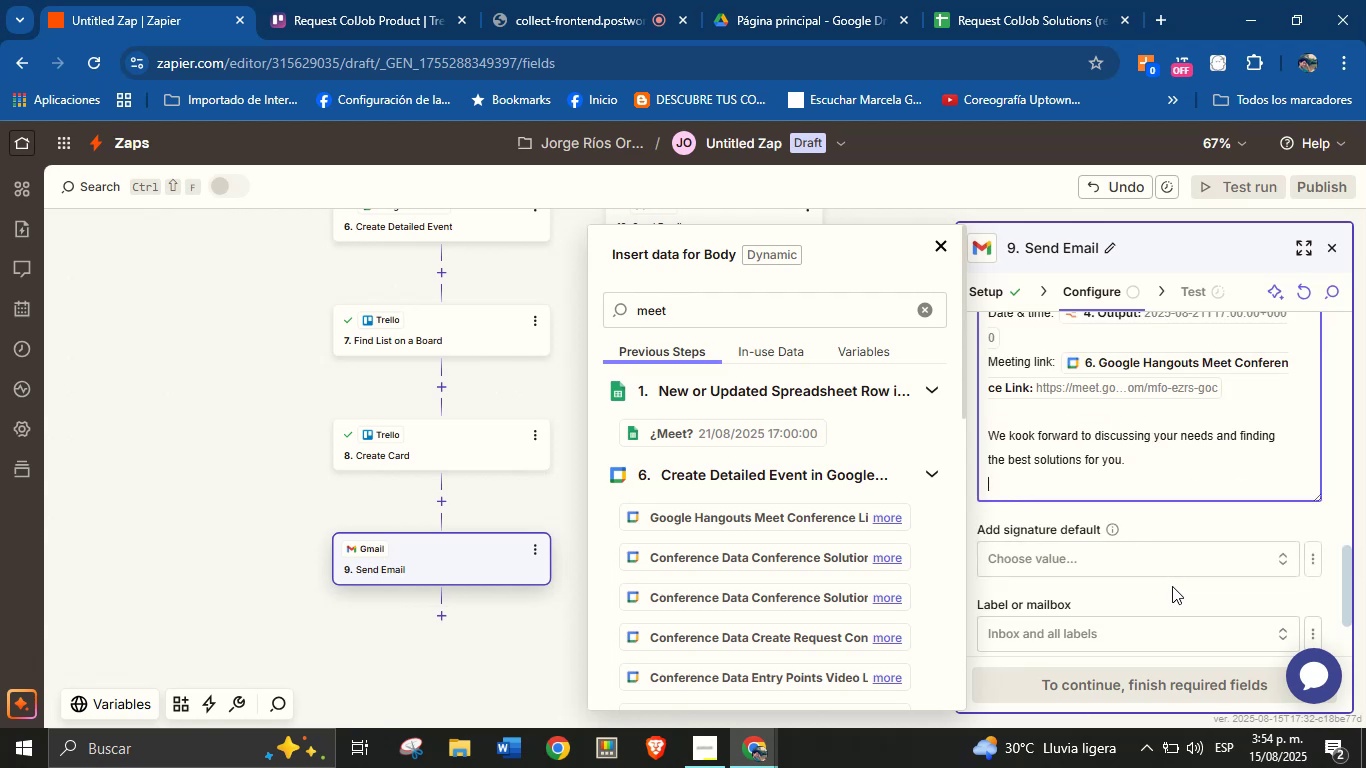 
key(Enter)
 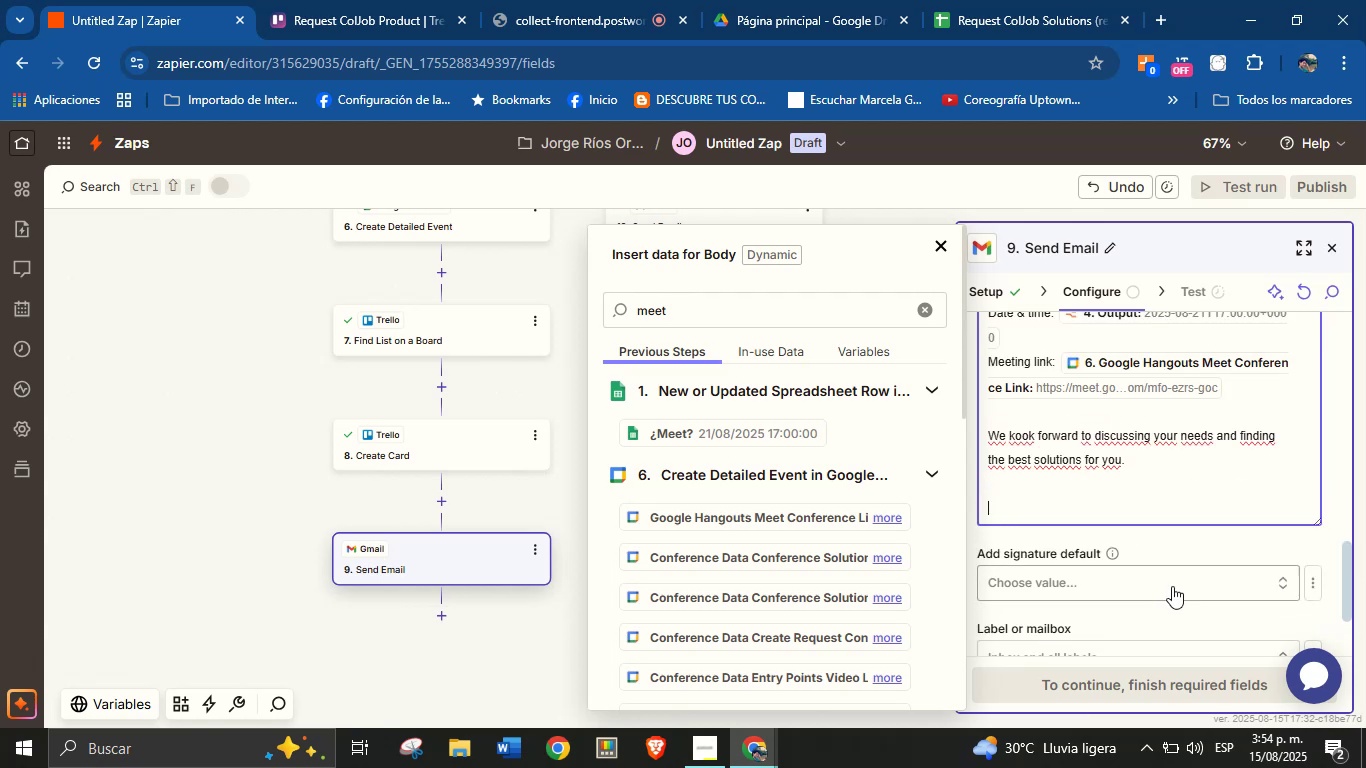 
type(See you soon!)
 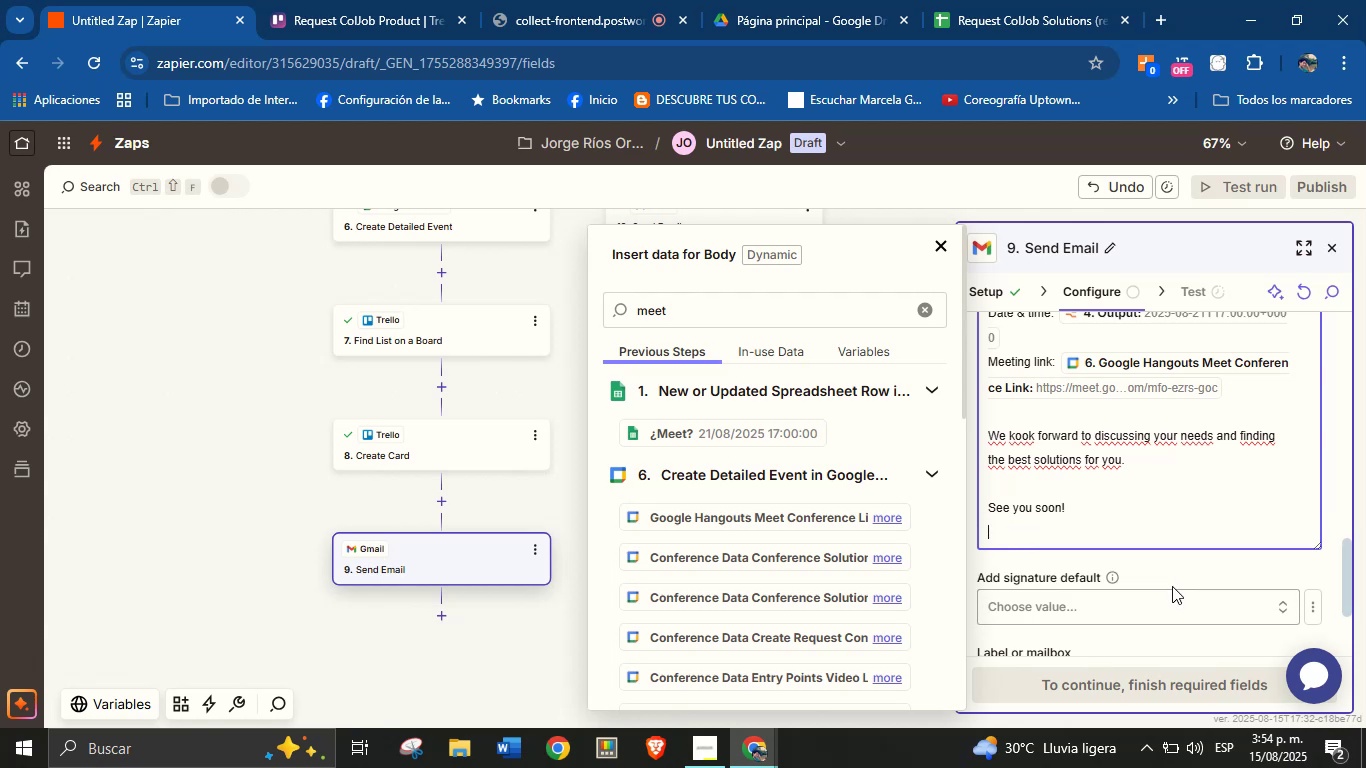 
 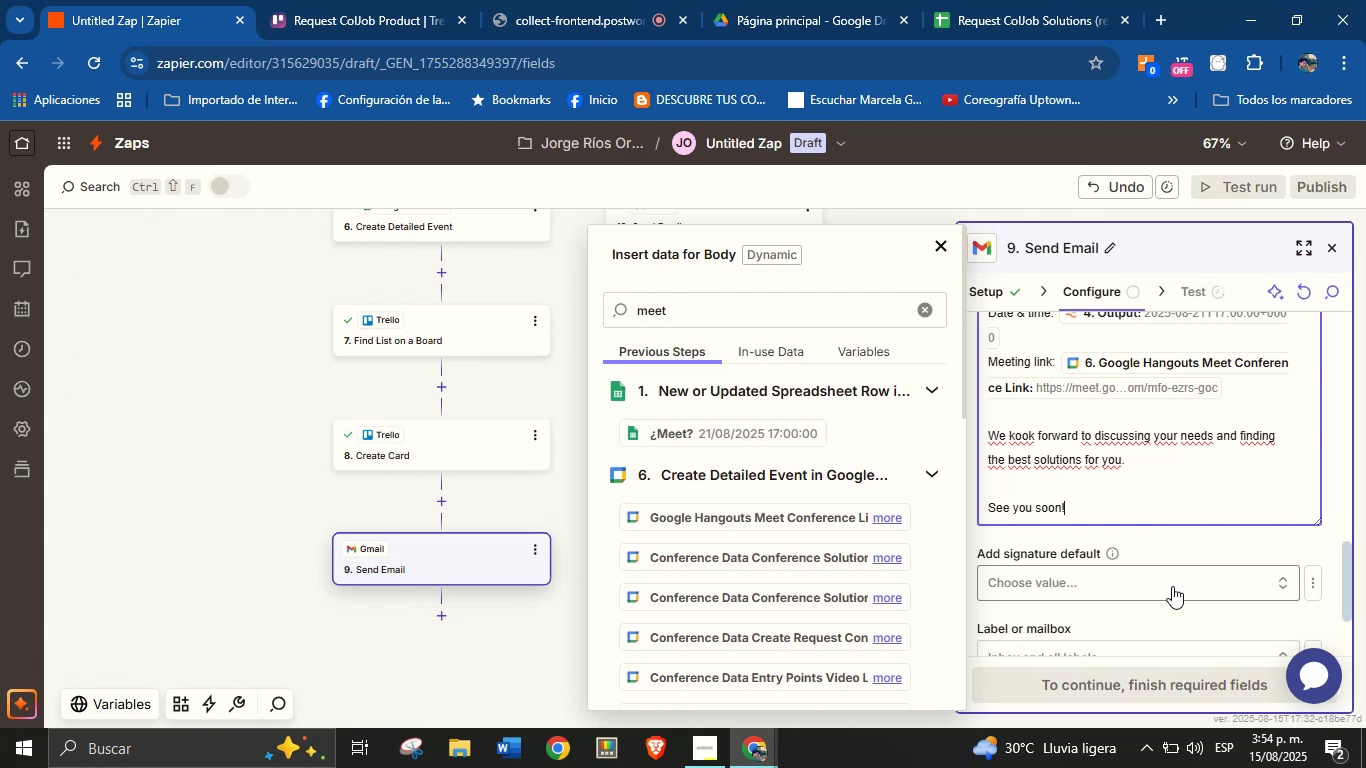 
key(Enter)
 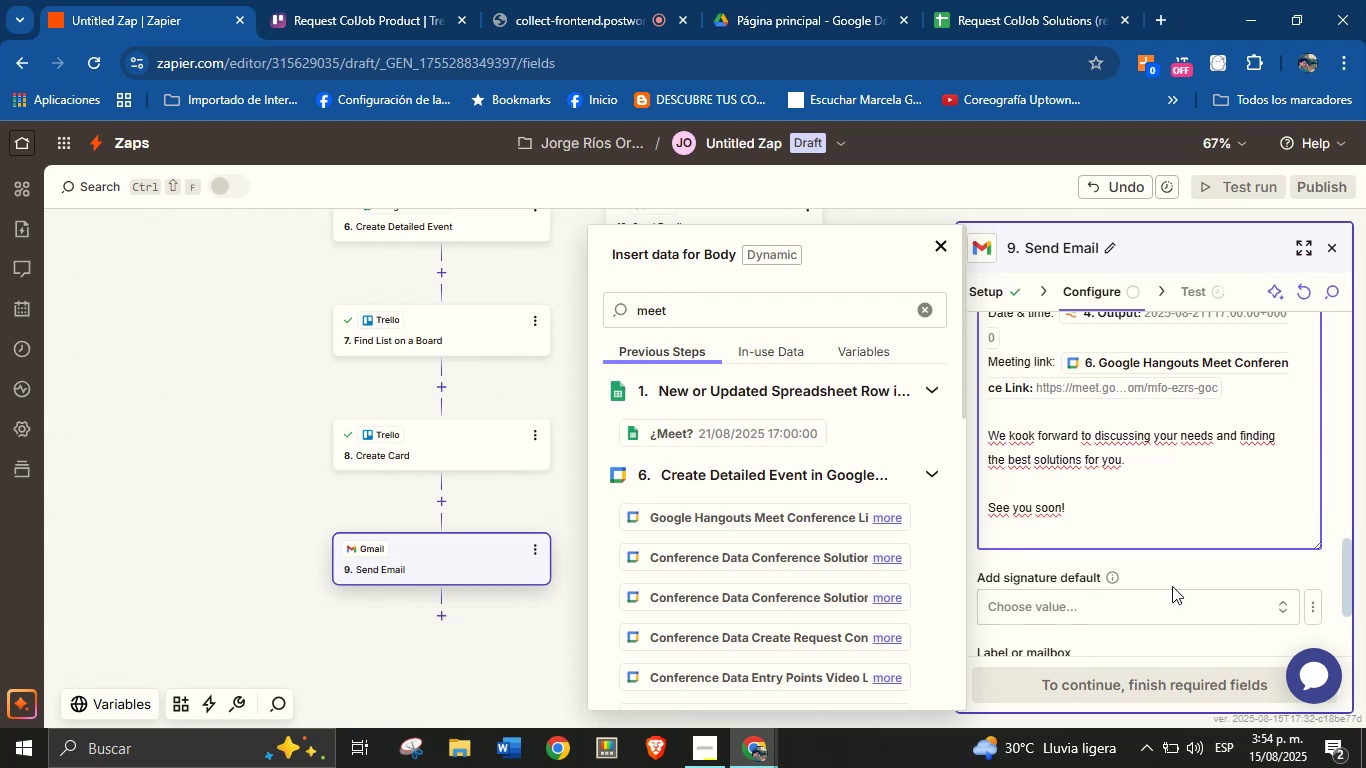 
type(Best regards,)
 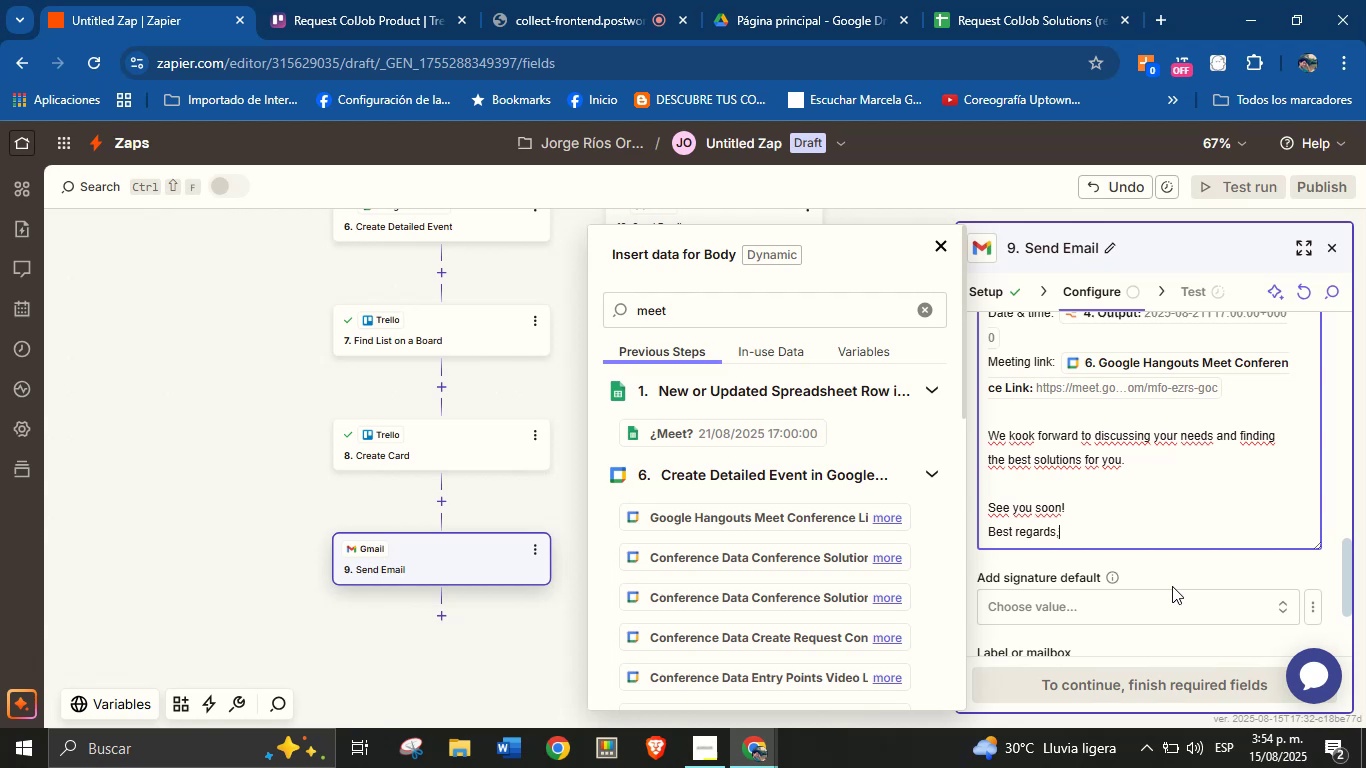 
key(Enter)
 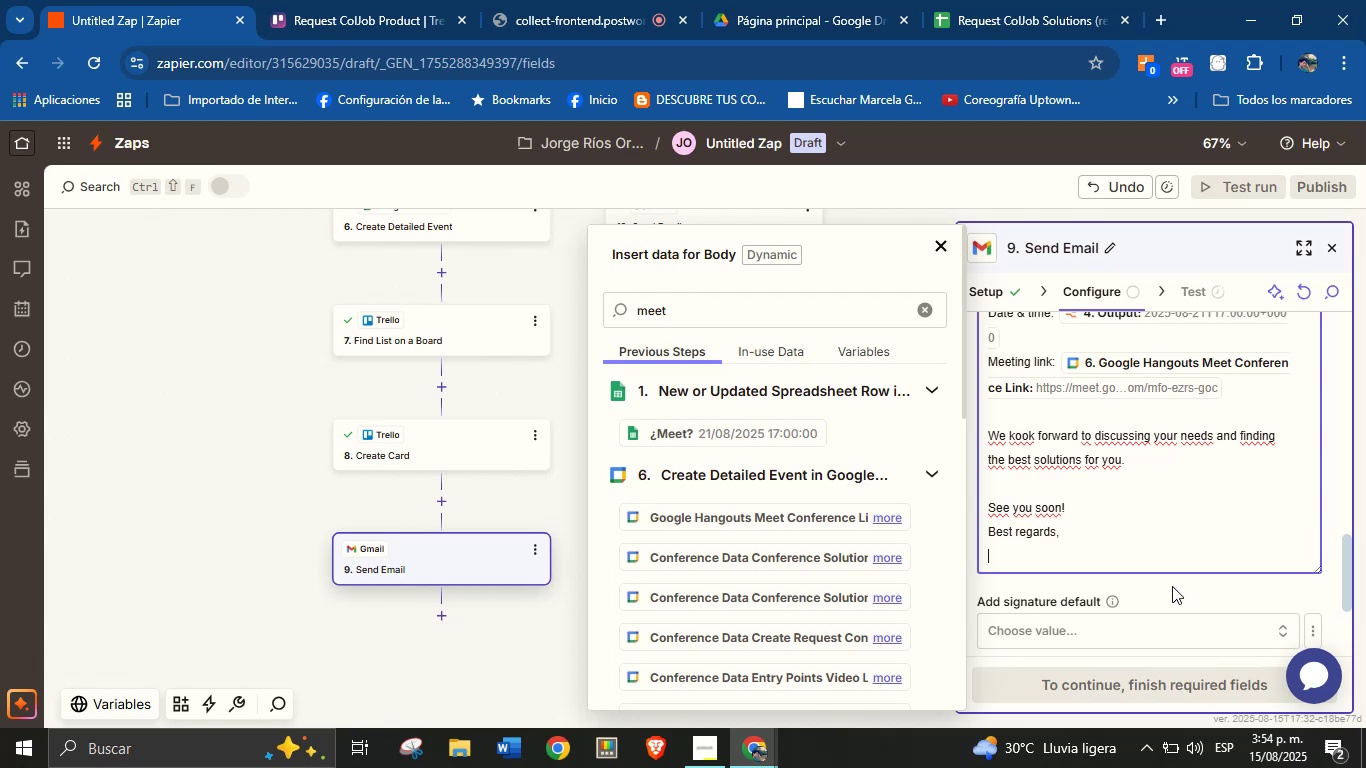 
type(Jorge \ ColJob Team Solutions)
 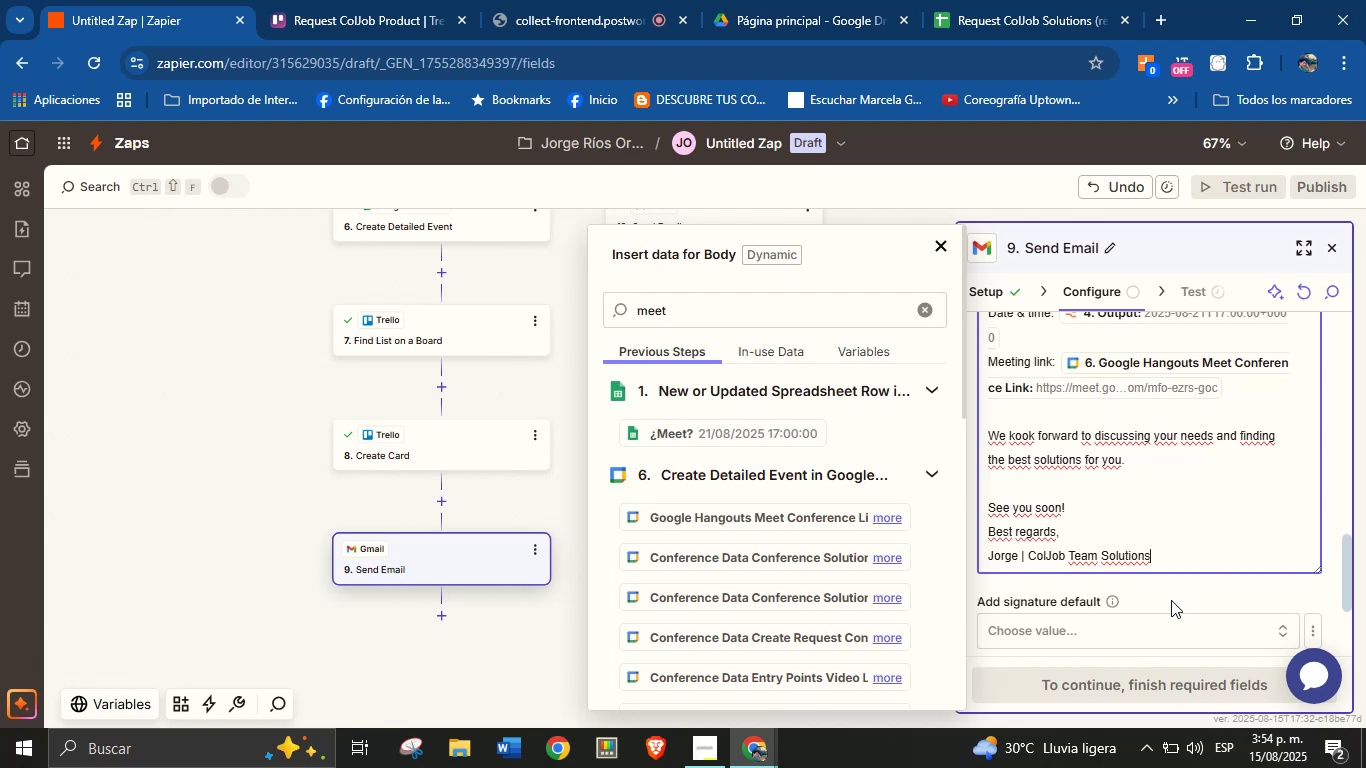 
left_click([1128, 510])
 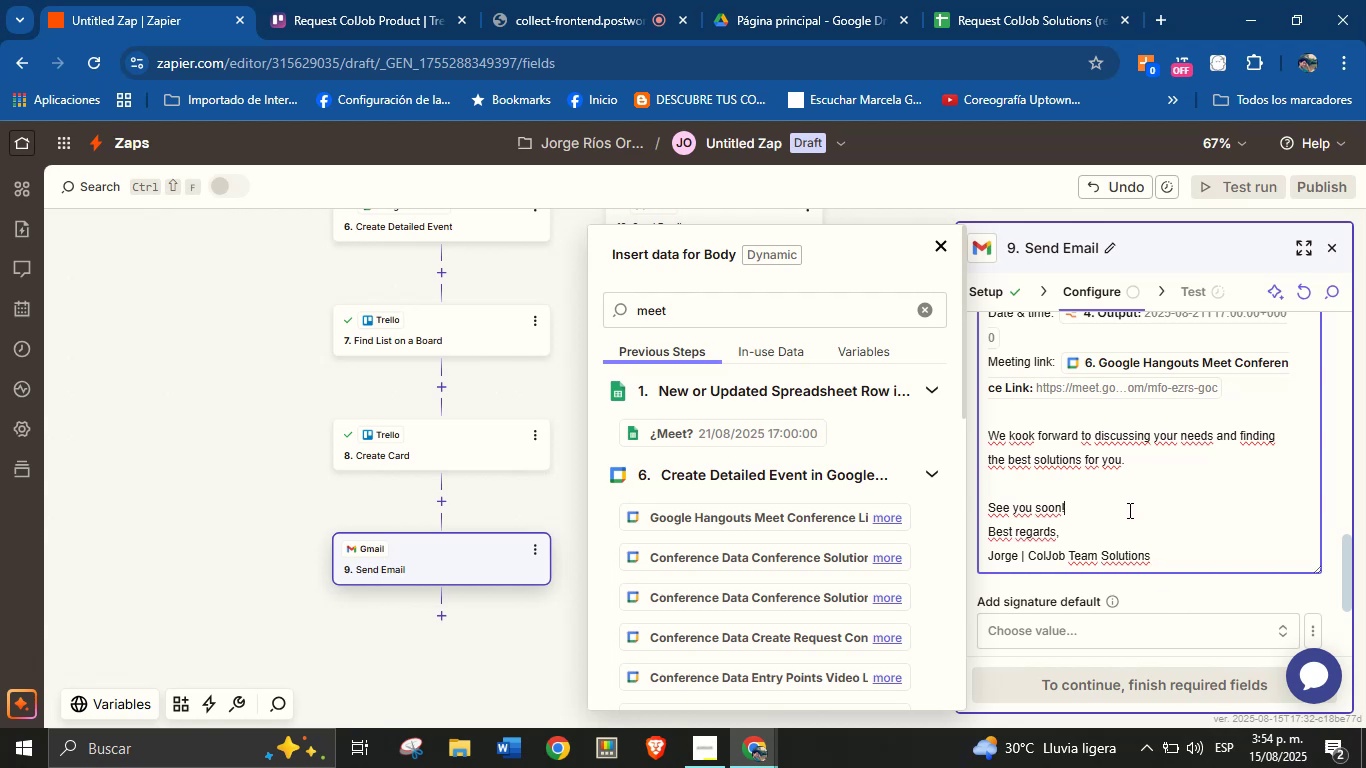 
key(Enter)
 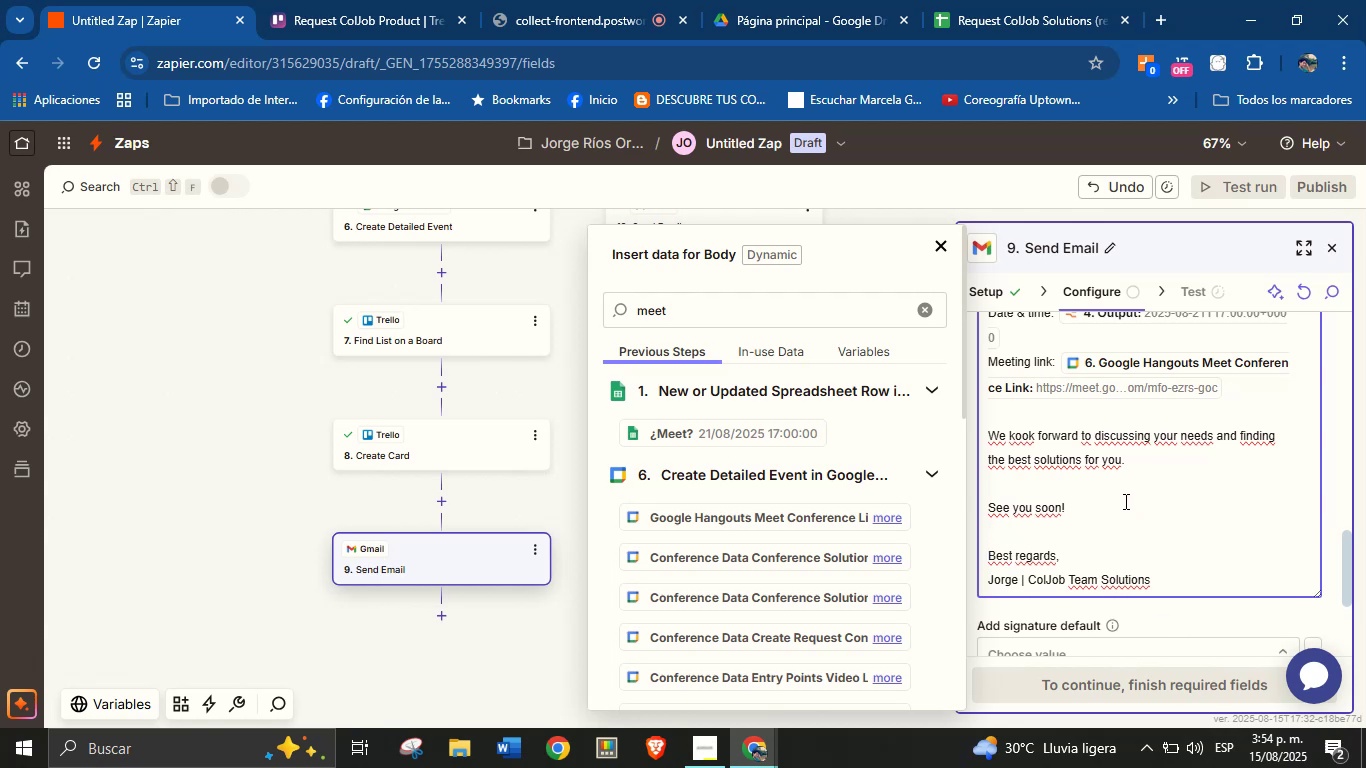 
scroll: coordinate [1134, 466], scroll_direction: up, amount: 5.0
 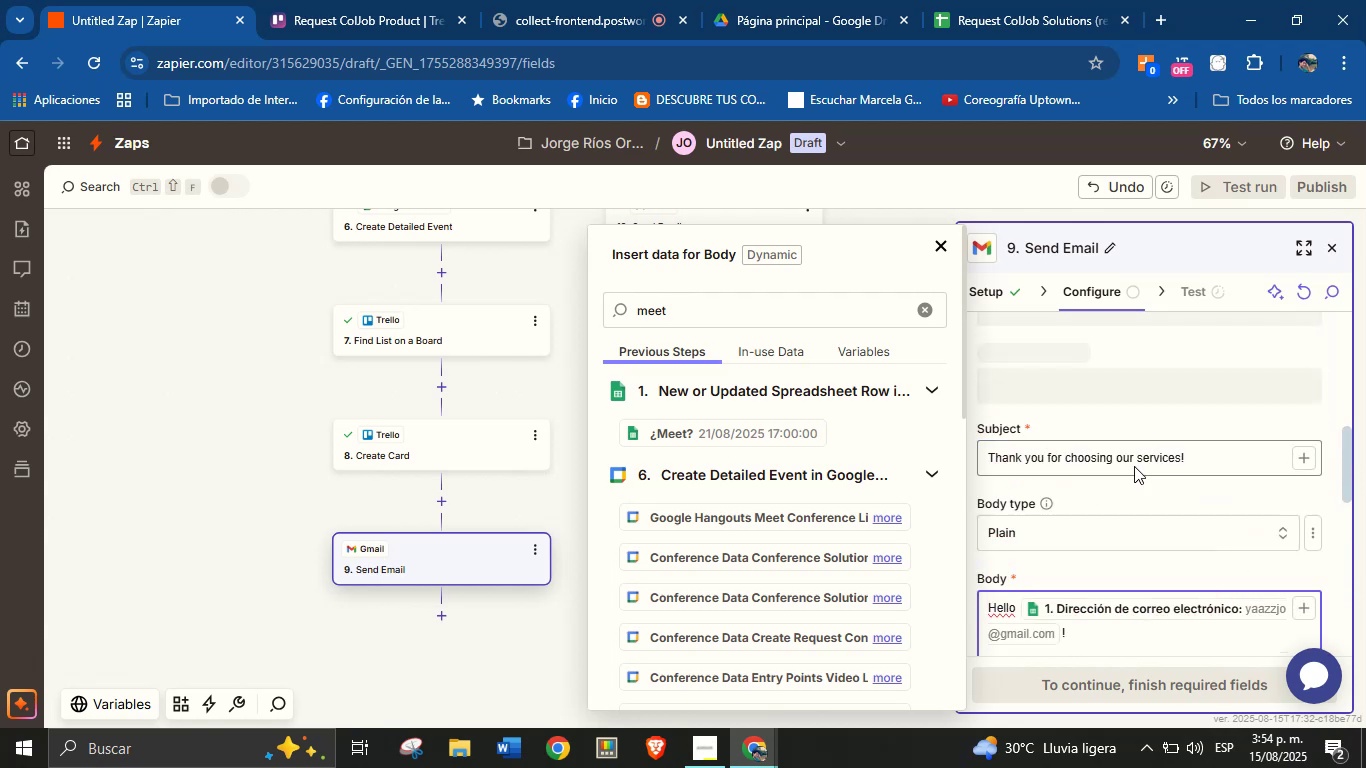 
scroll: coordinate [1159, 498], scroll_direction: down, amount: 6.0
 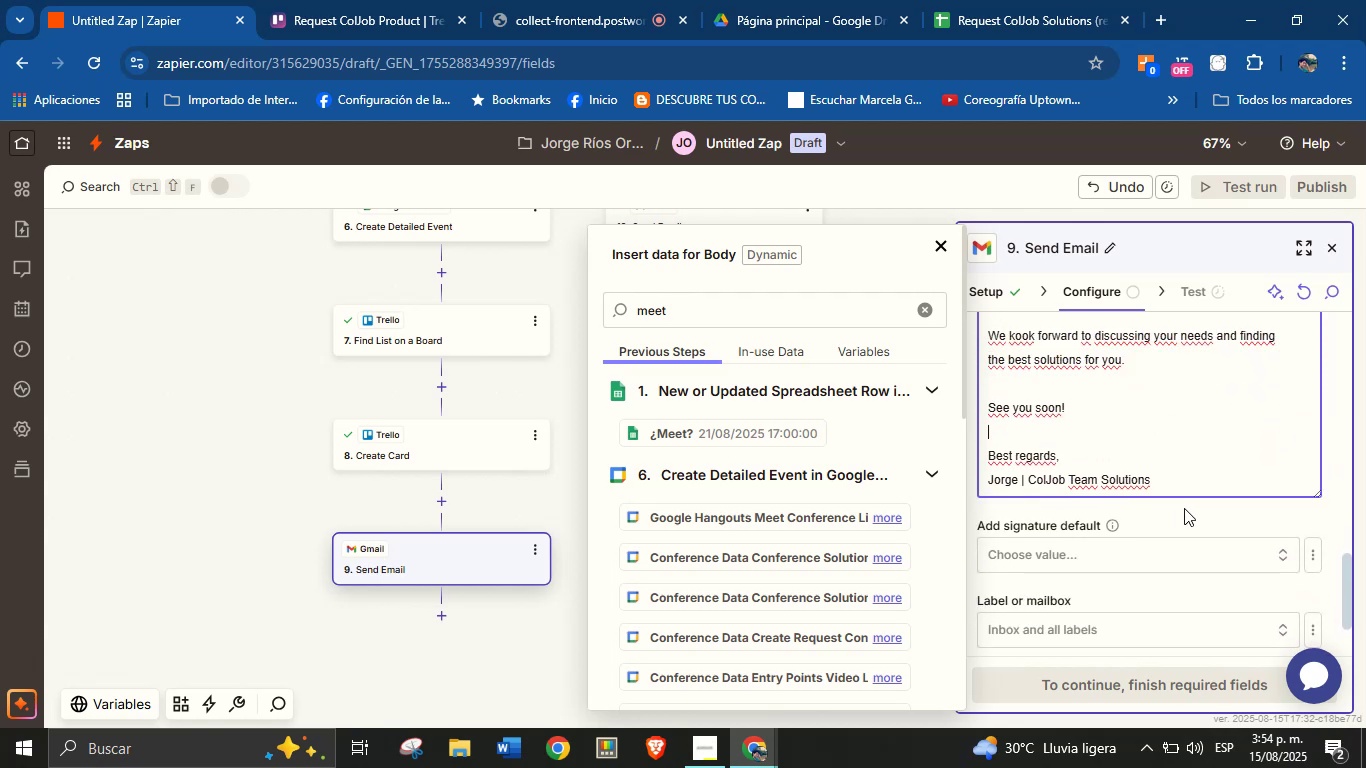 
left_click([1184, 520])
 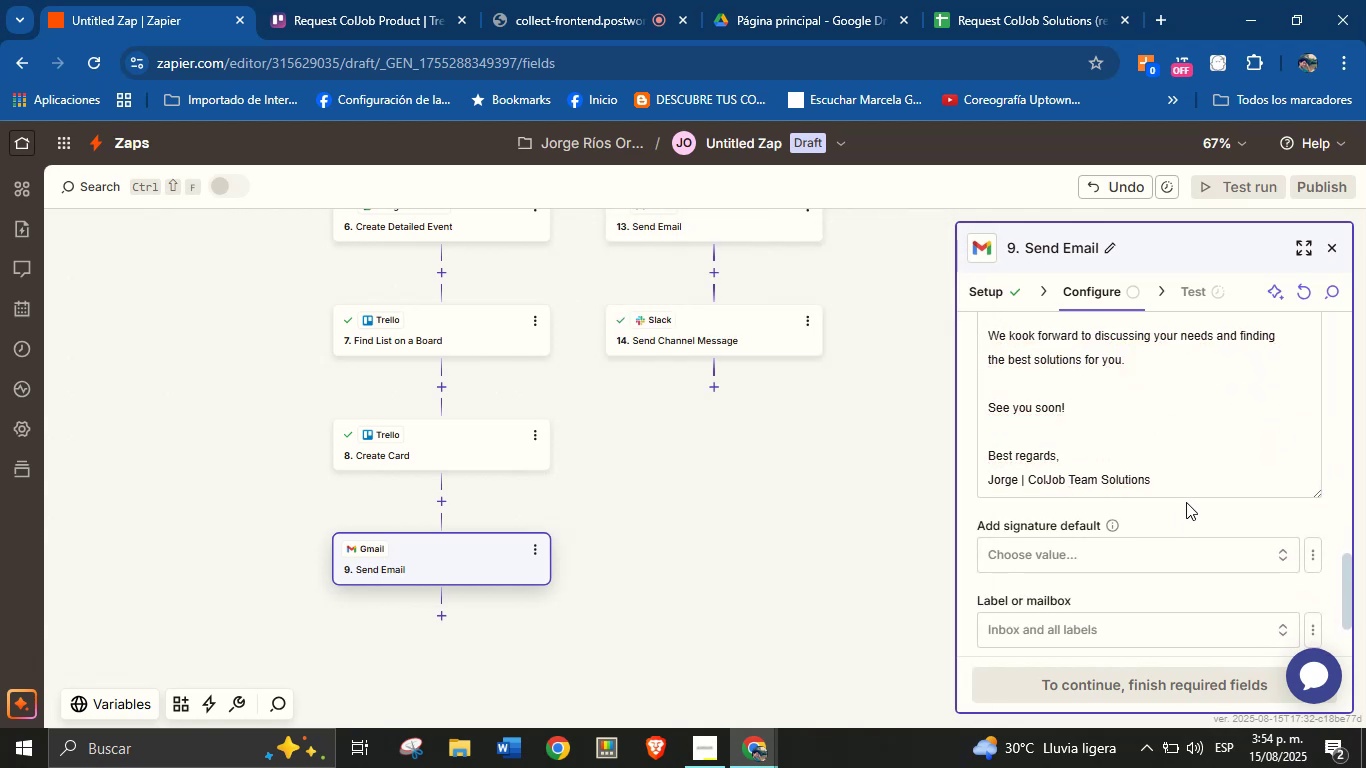 
scroll: coordinate [1194, 474], scroll_direction: down, amount: 1.0
 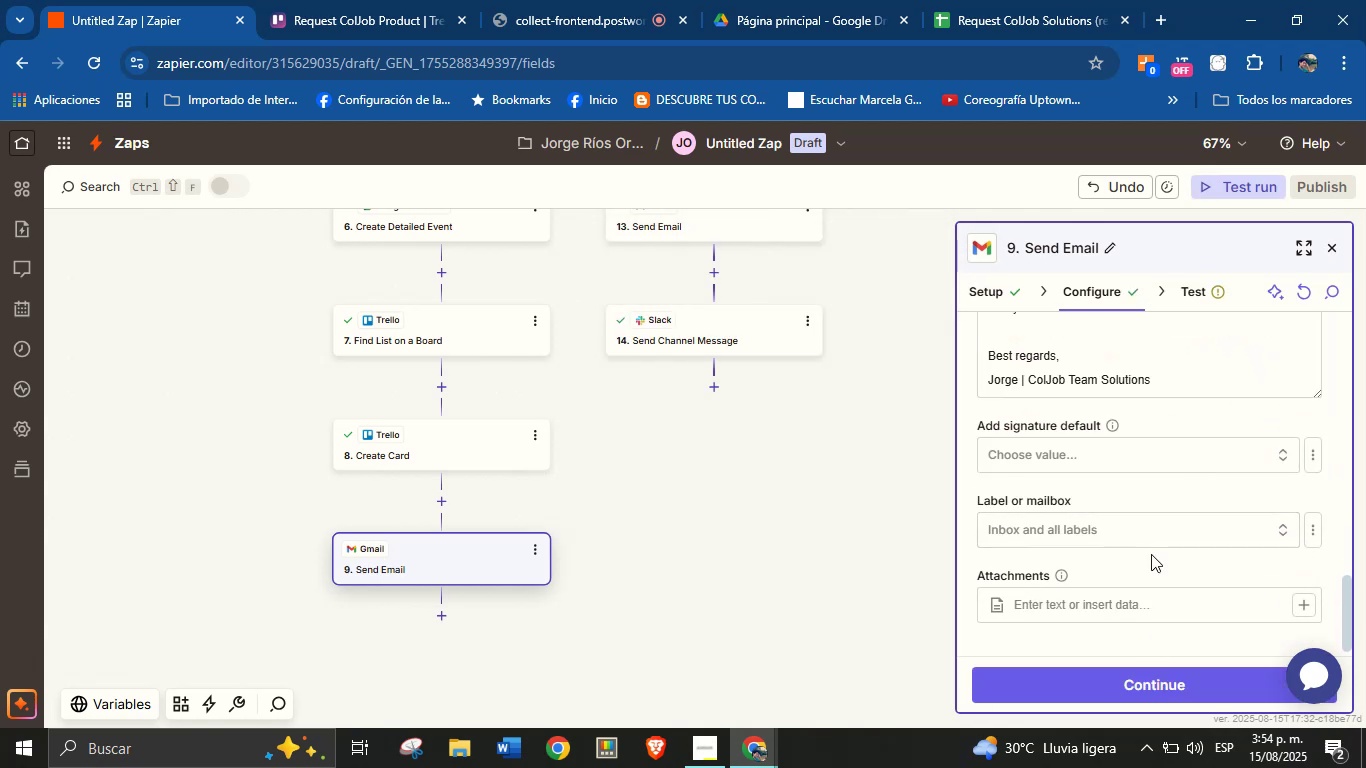 
left_click([1148, 684])
 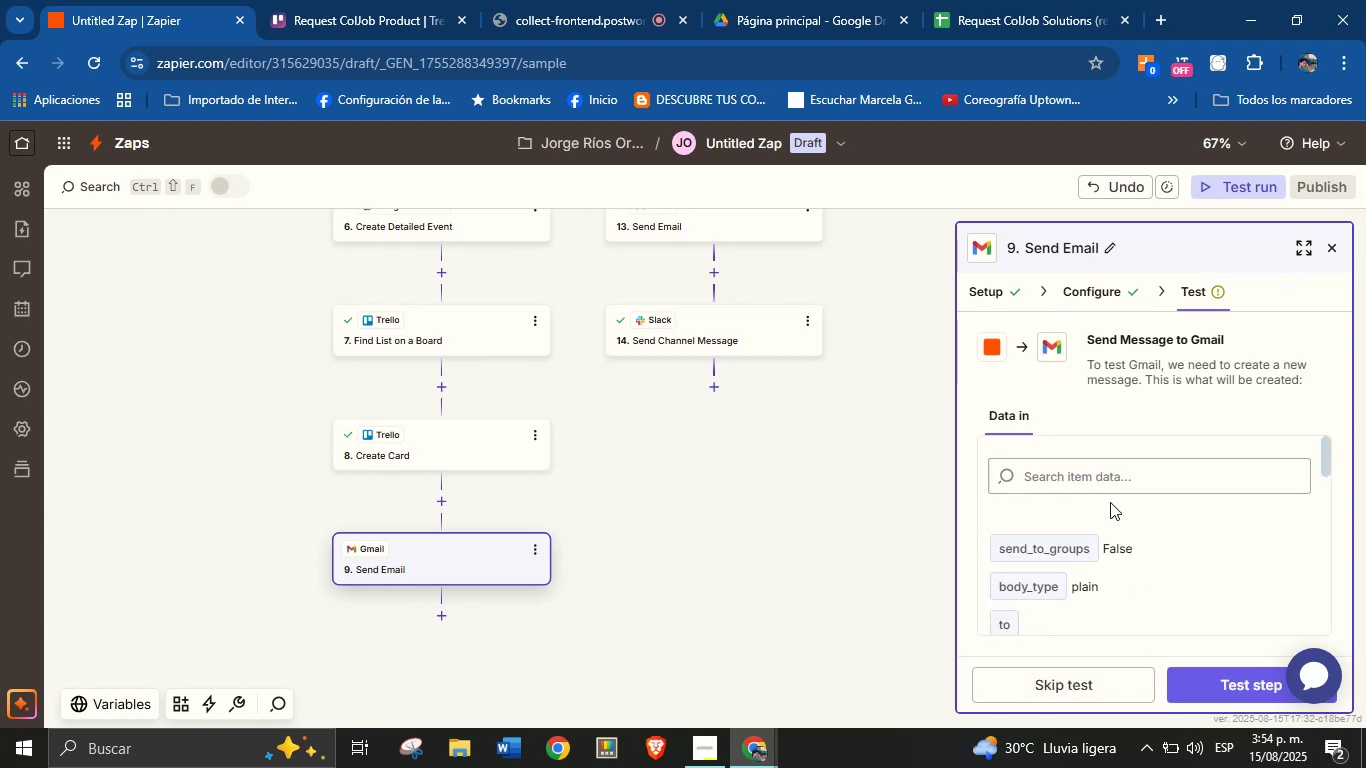 
scroll: coordinate [1117, 516], scroll_direction: down, amount: 3.0
 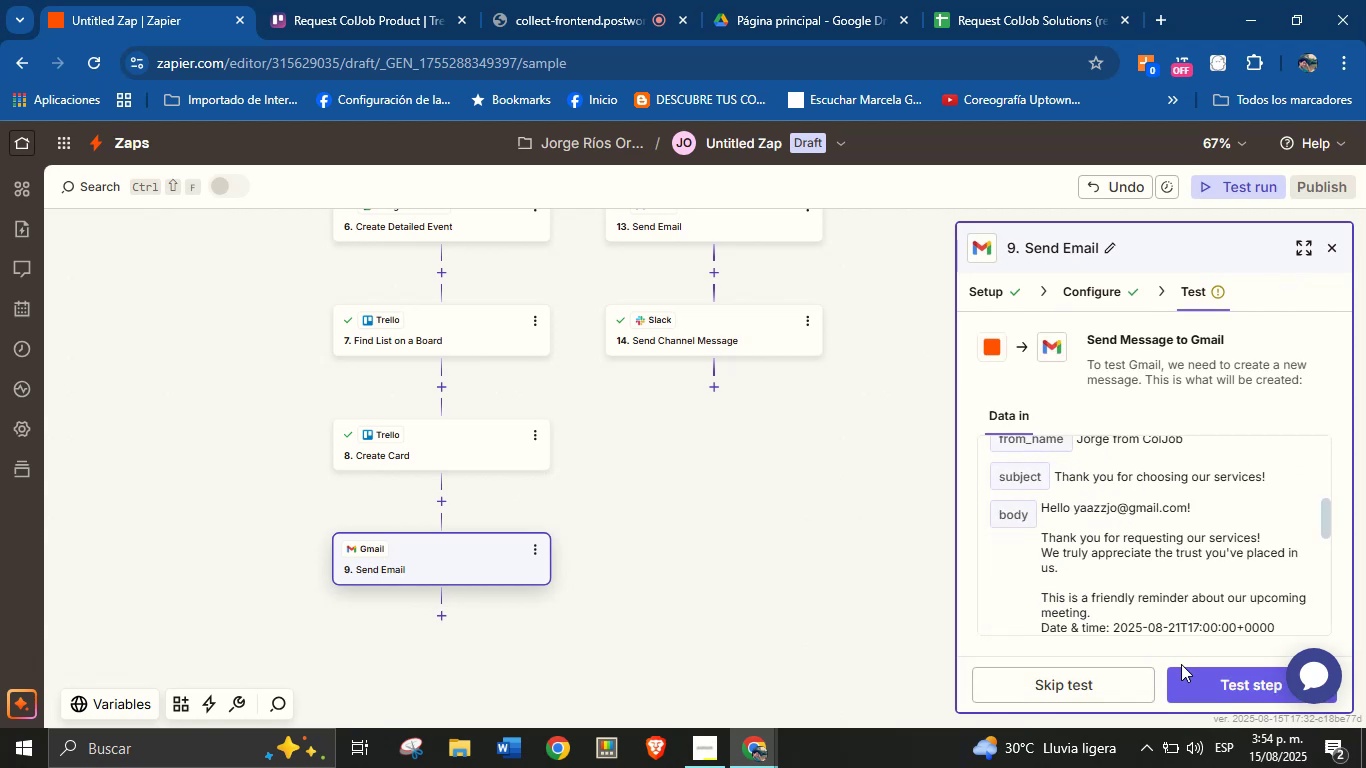 
left_click([1204, 679])
 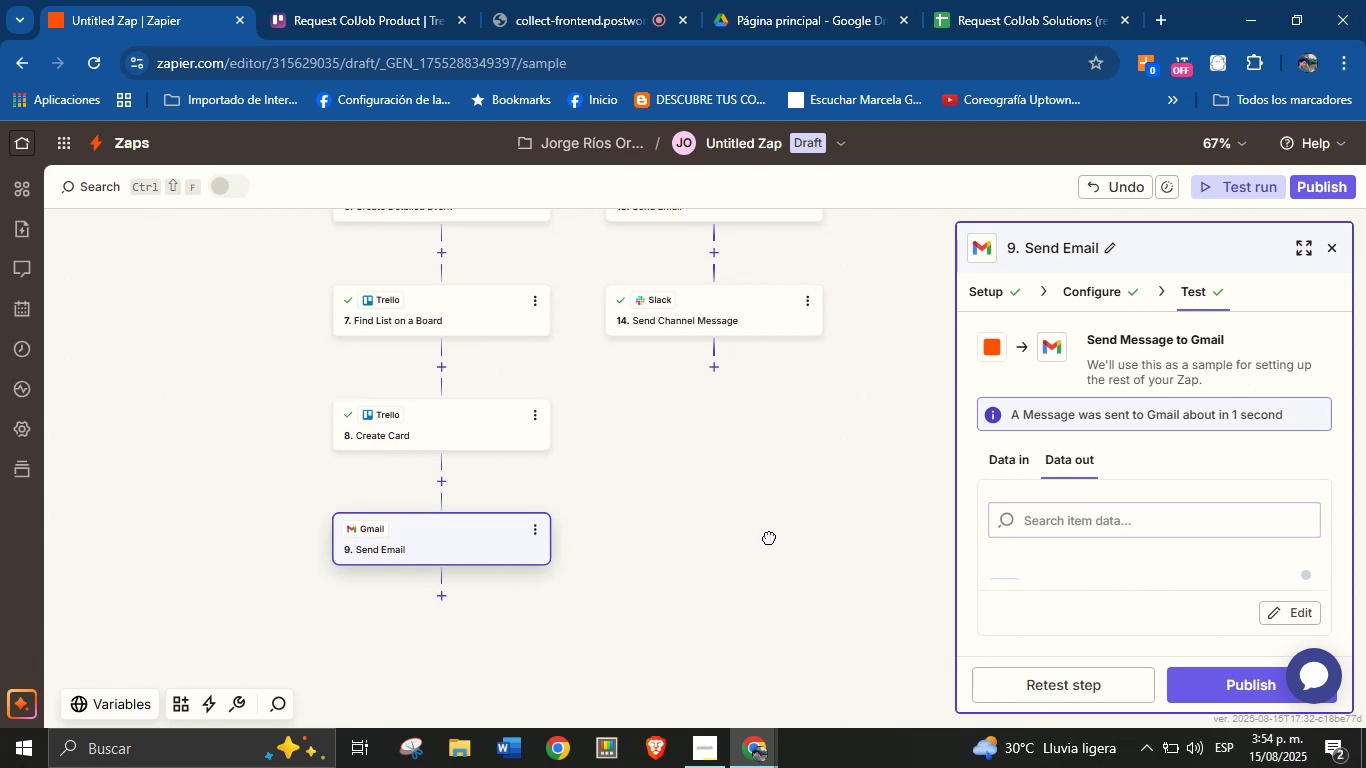 
wait(6.87)
 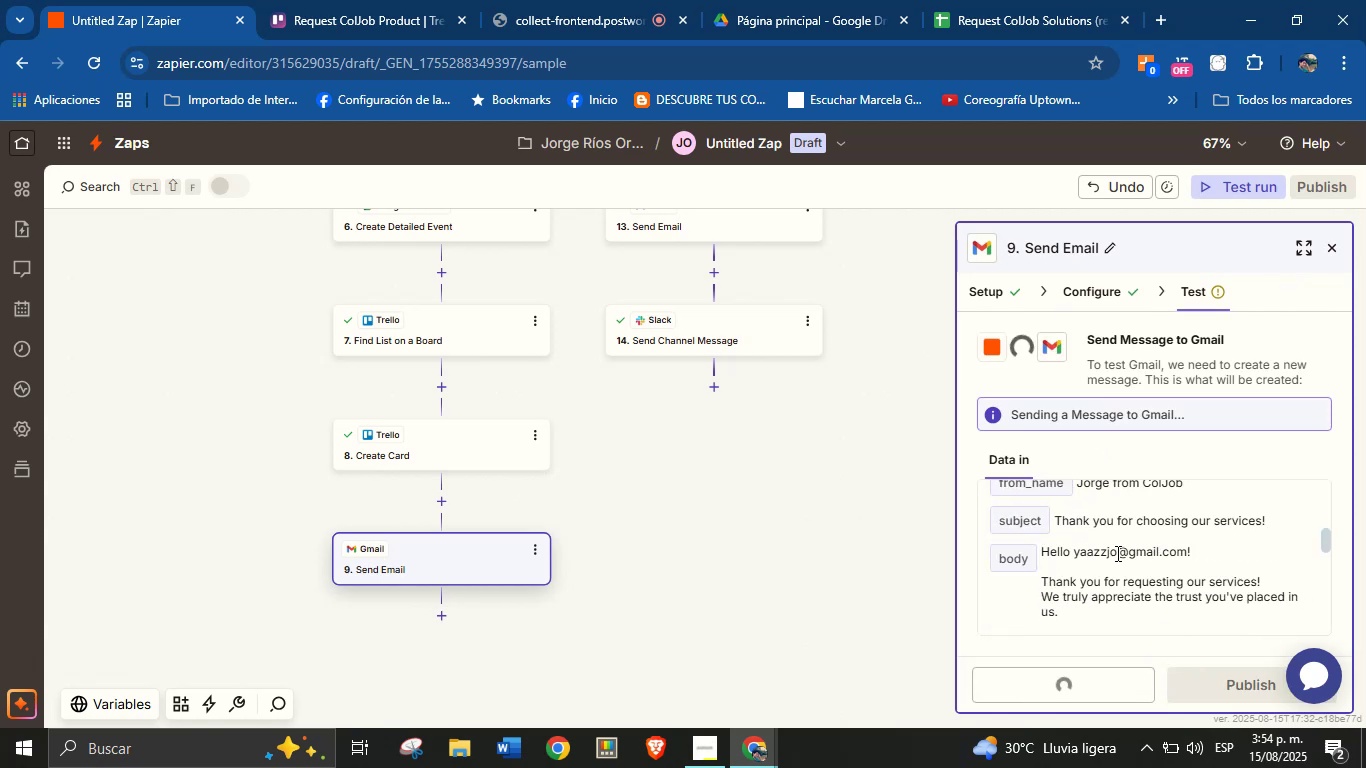 
left_click([440, 586])
 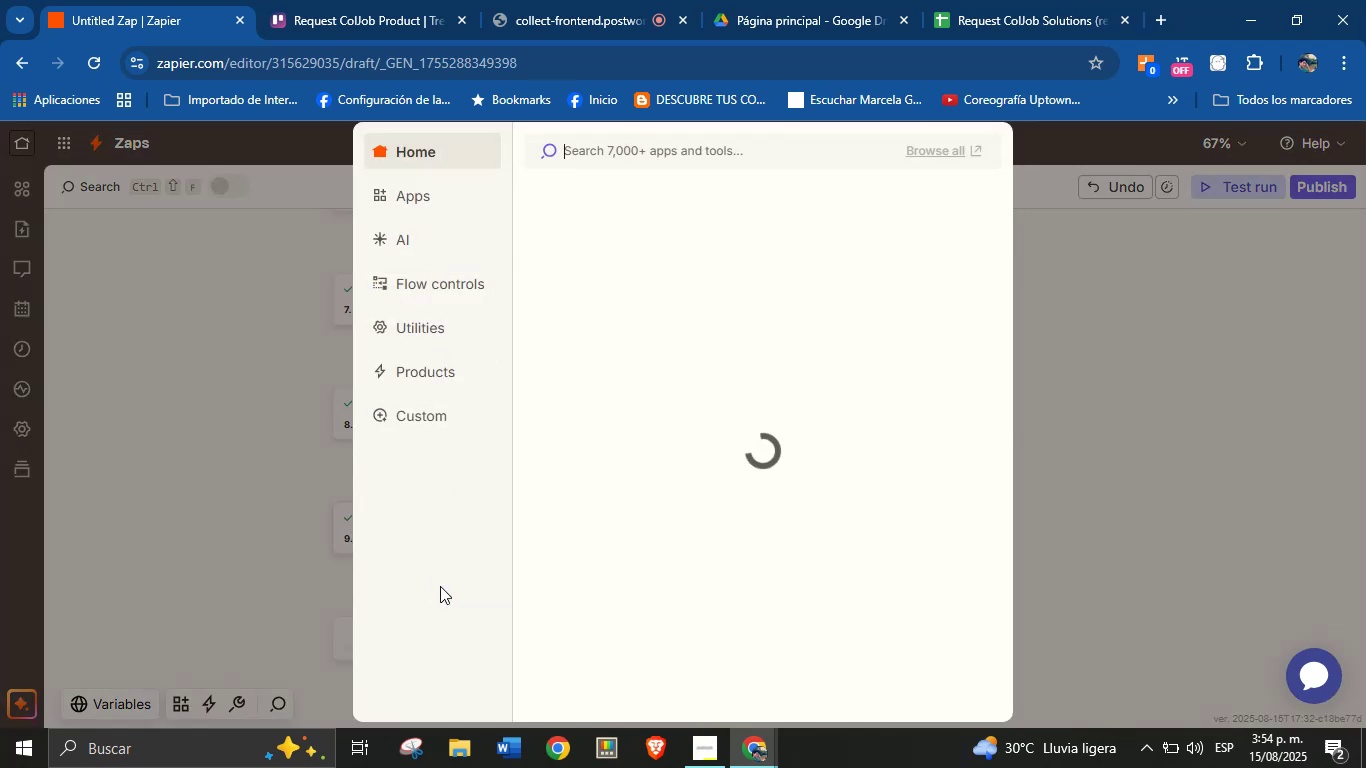 
left_click([614, 0])
 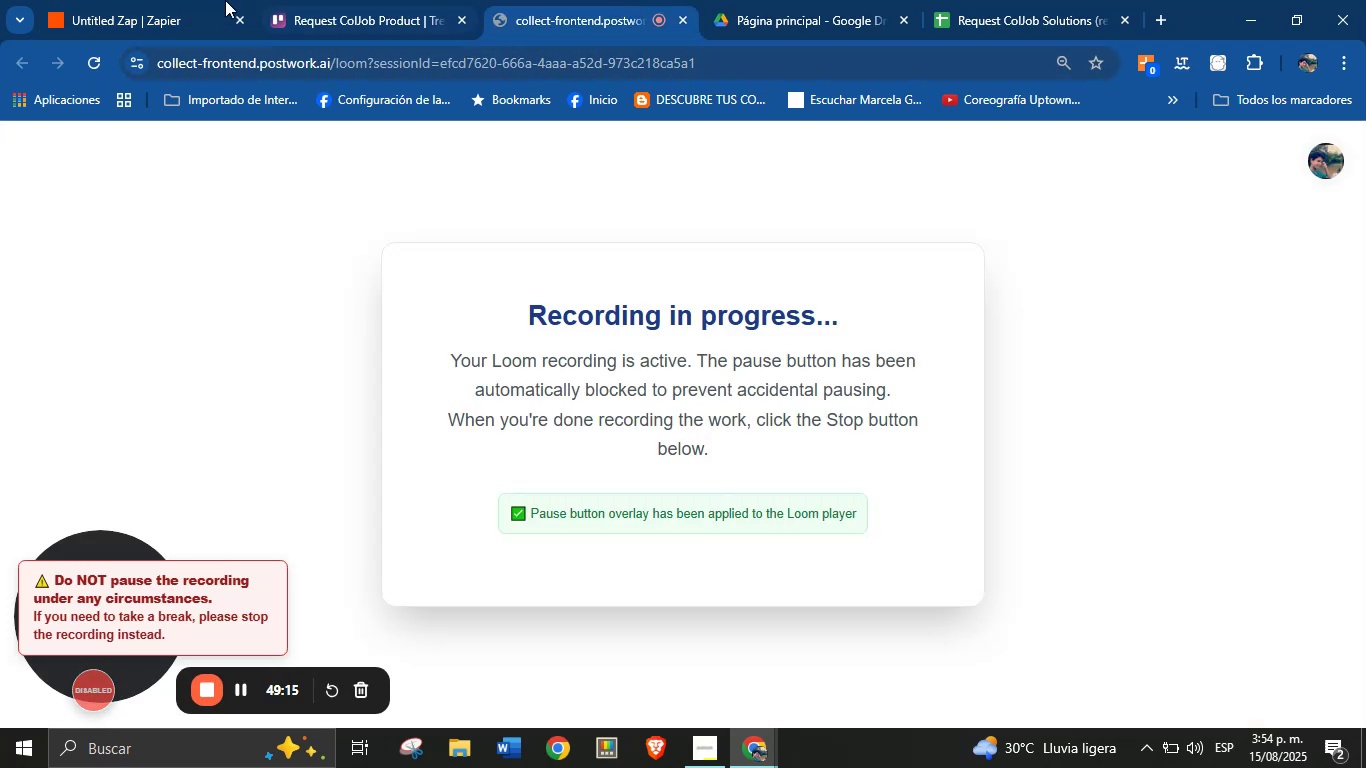 
left_click([113, 0])
 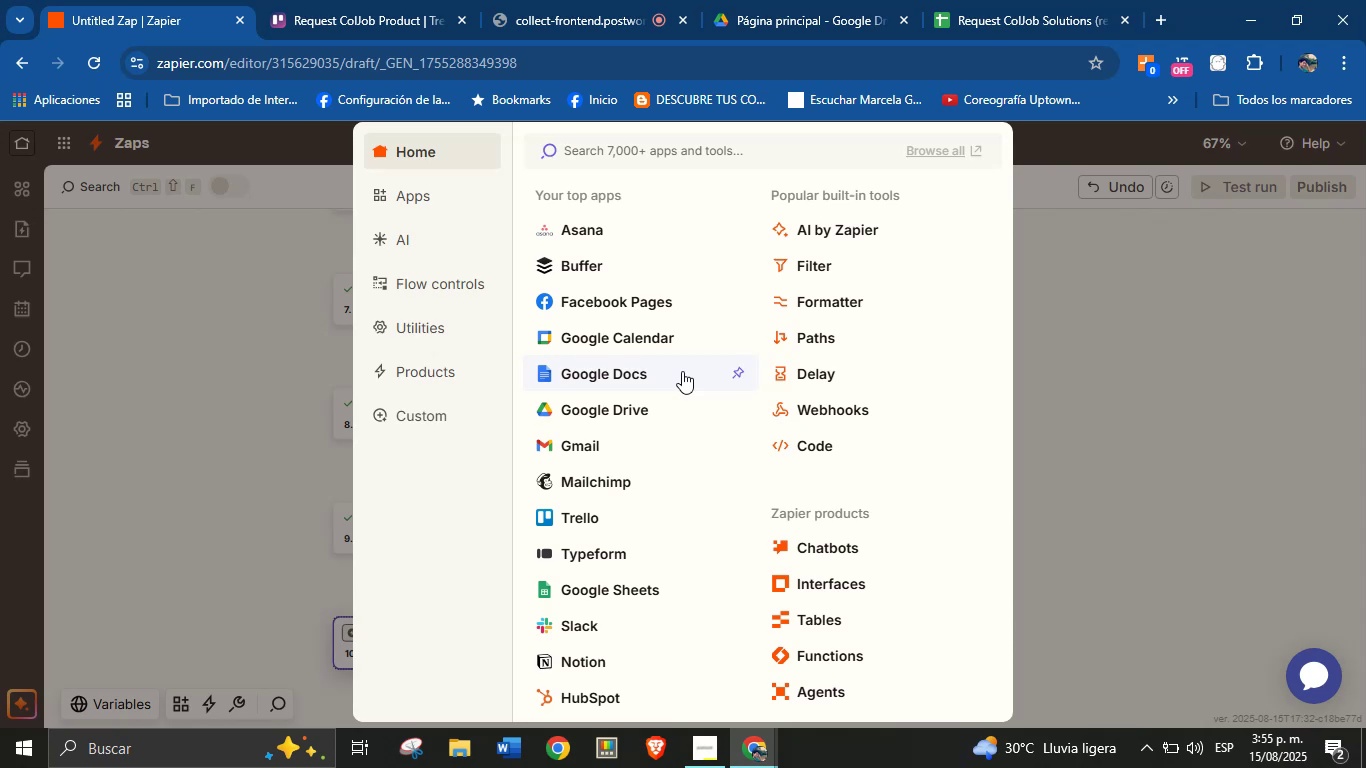 
wait(44.15)
 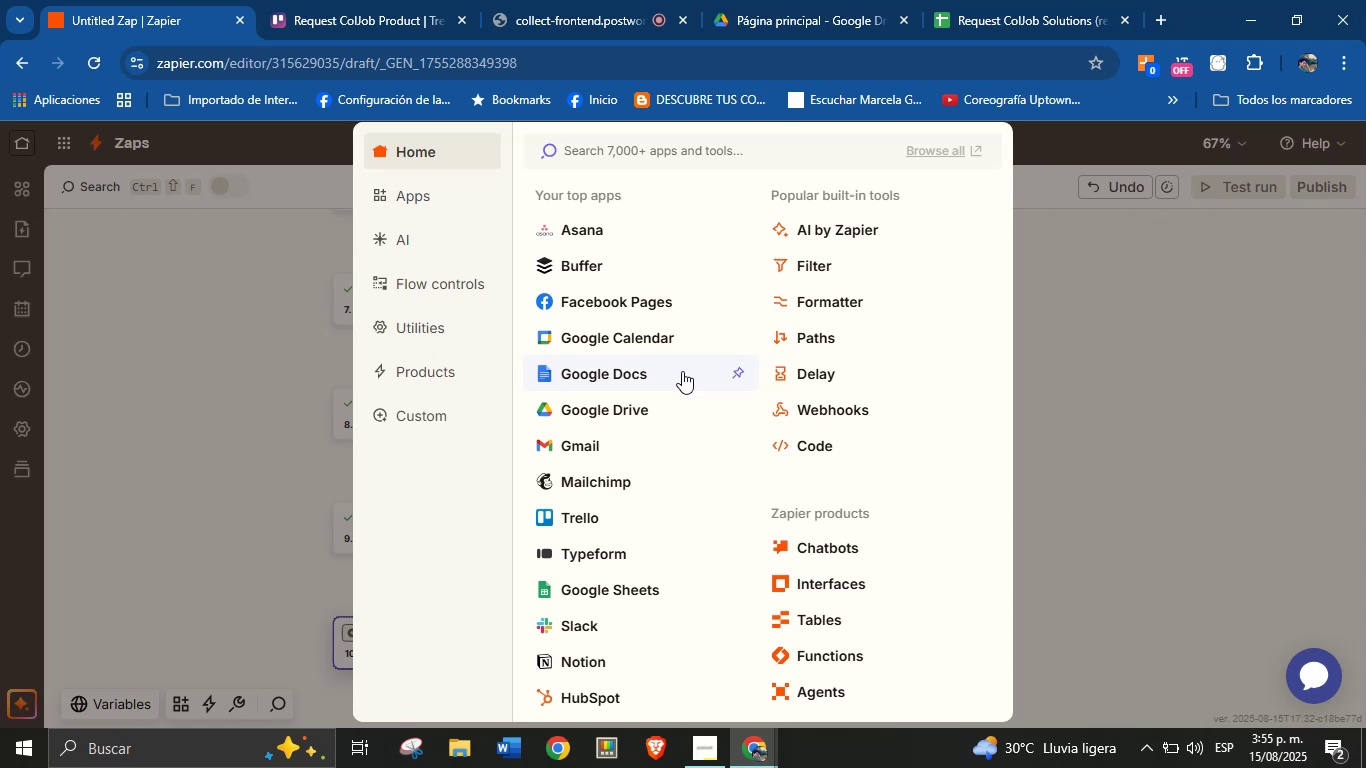 
left_click([223, 507])
 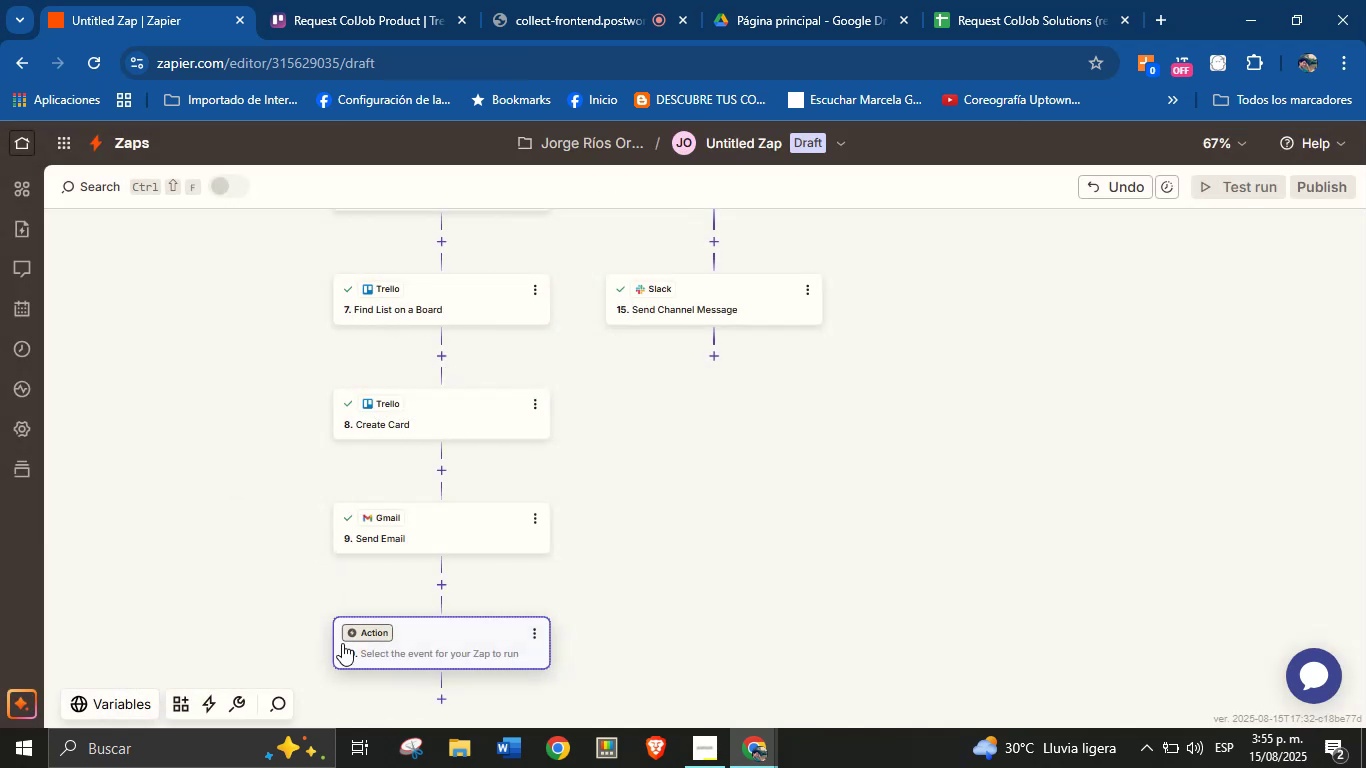 
left_click([364, 629])
 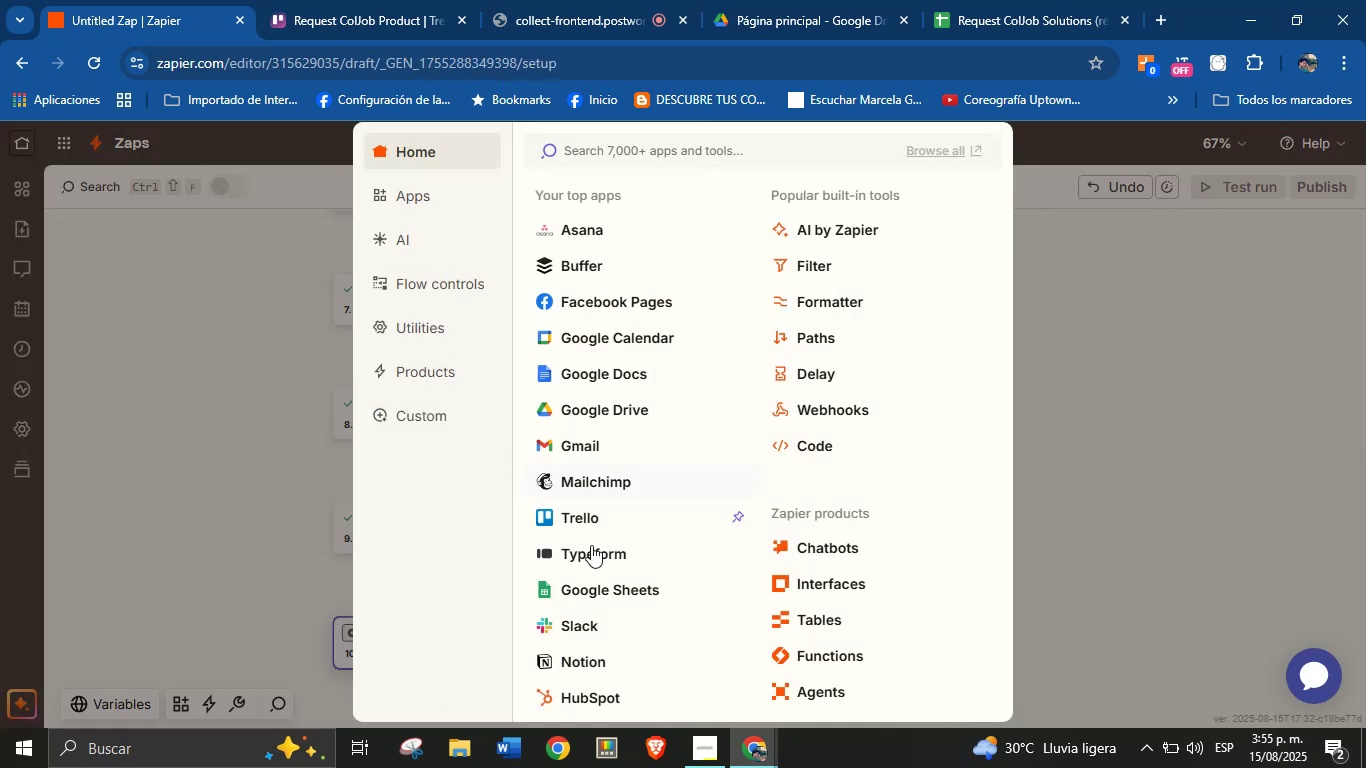 
left_click([580, 617])
 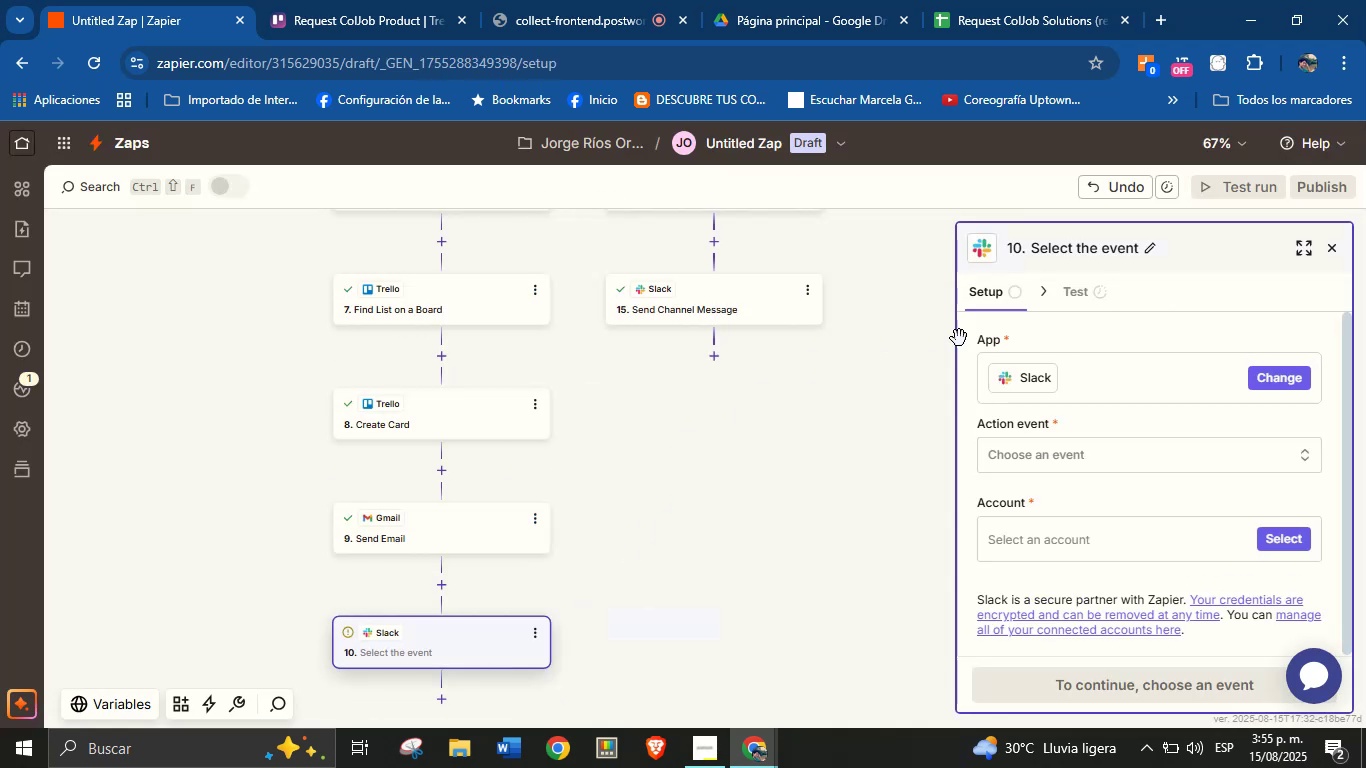 
left_click([1043, 451])
 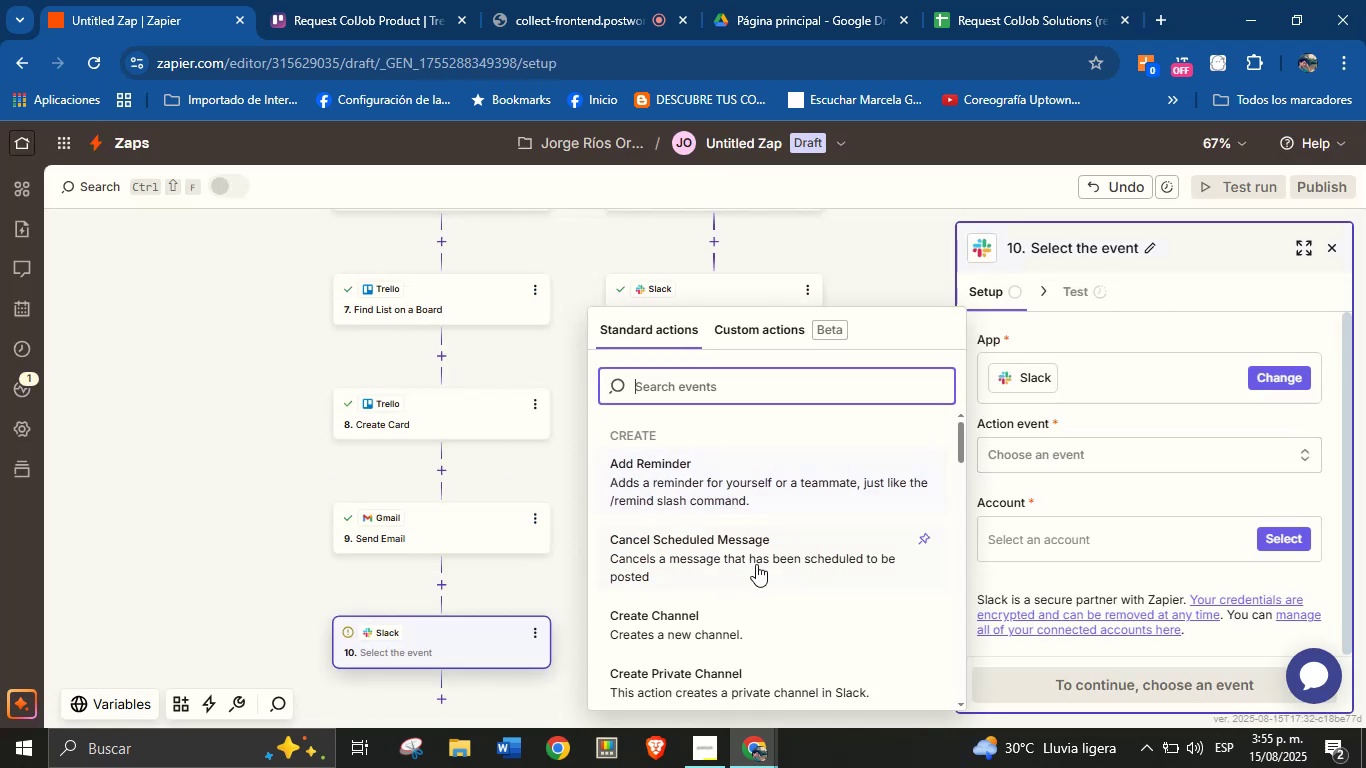 
type(send)
 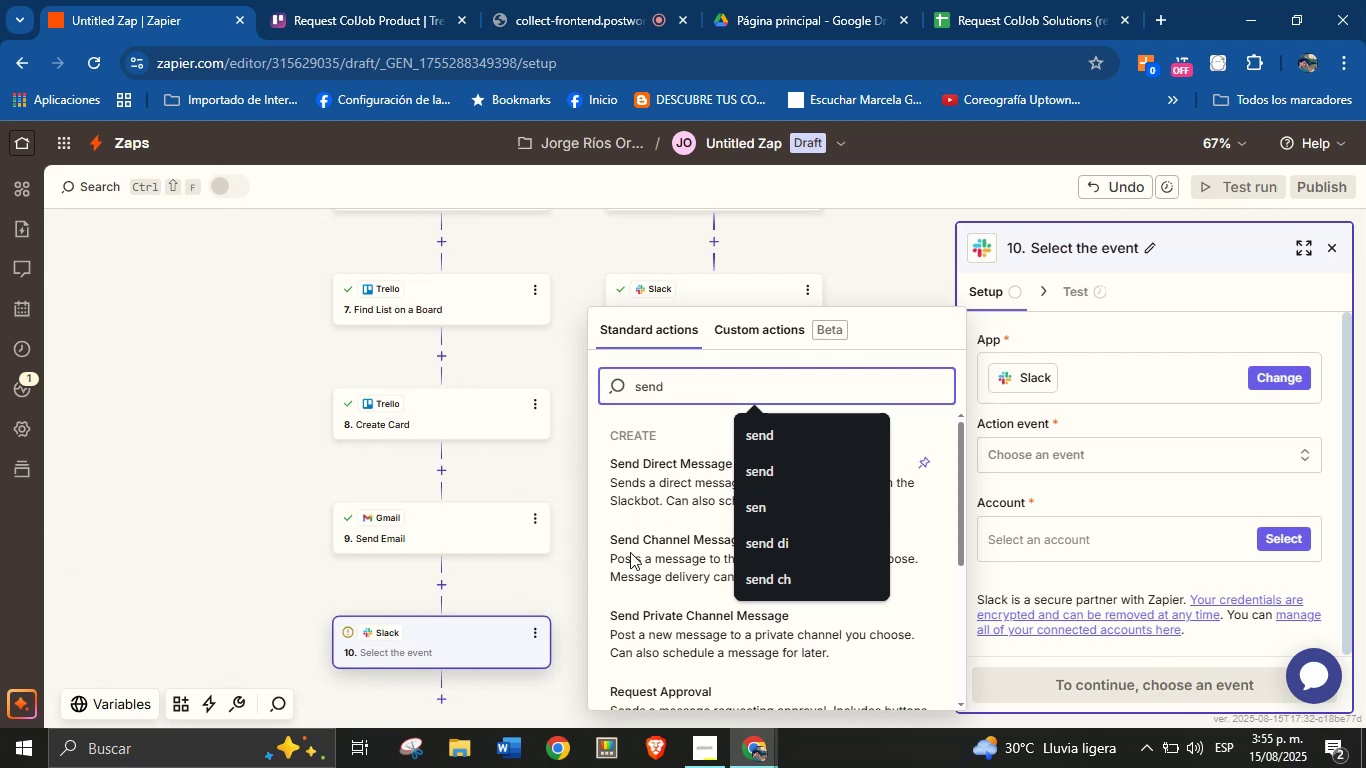 
left_click([648, 551])
 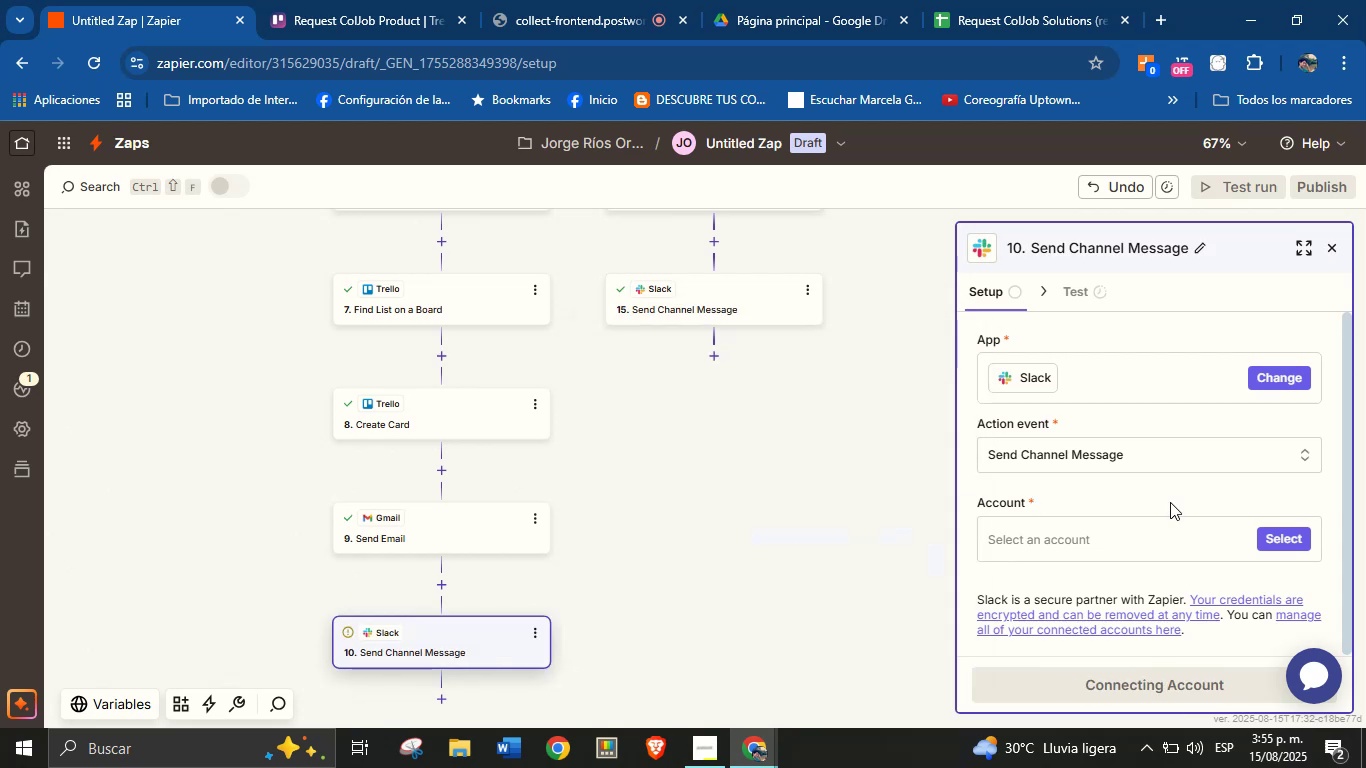 
left_click([1301, 529])
 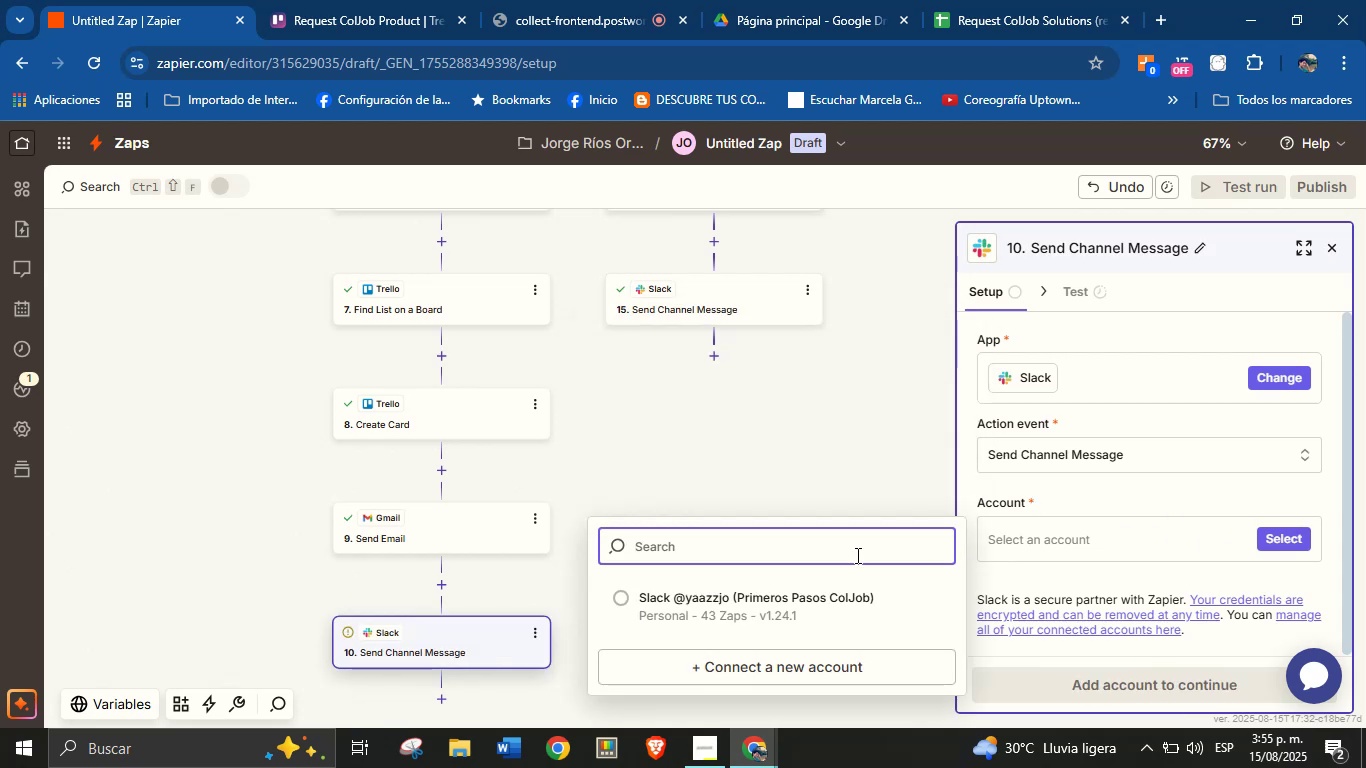 
left_click([832, 609])
 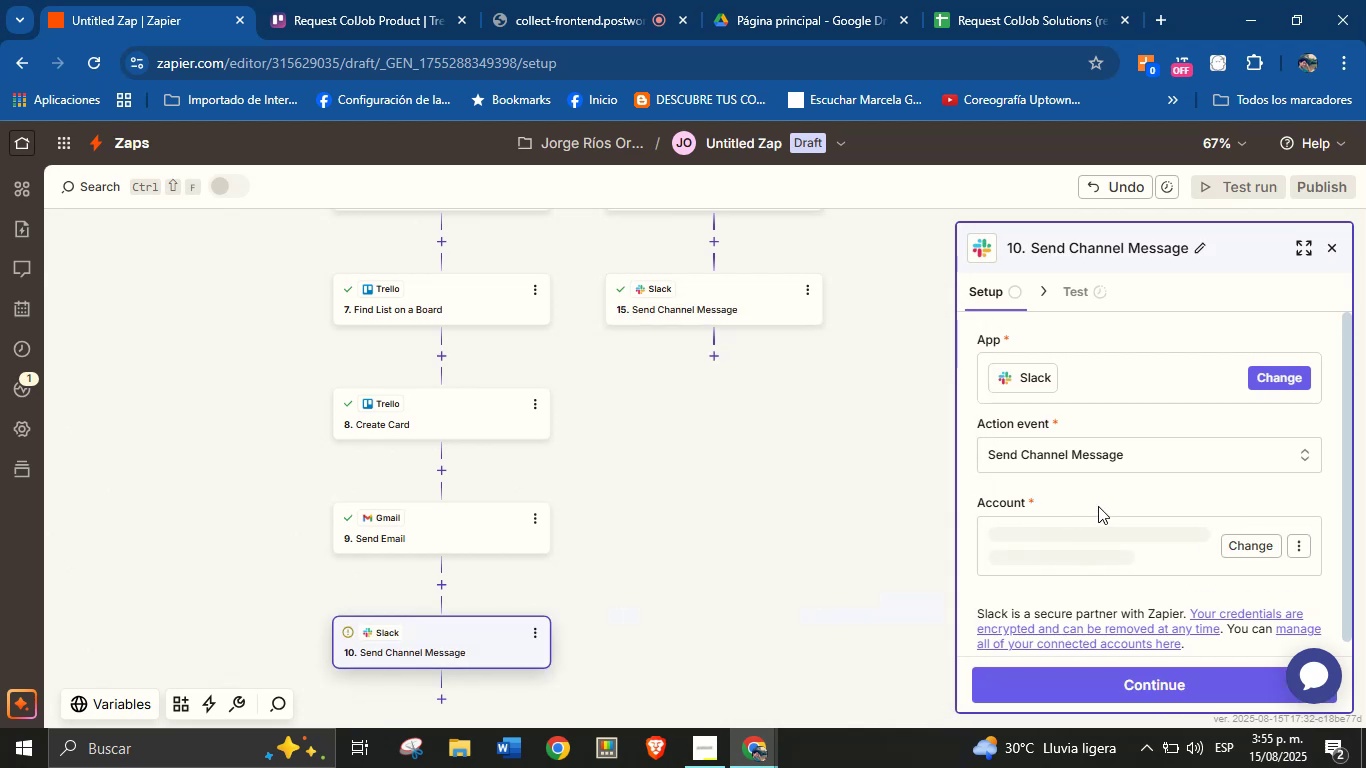 
left_click([1118, 492])
 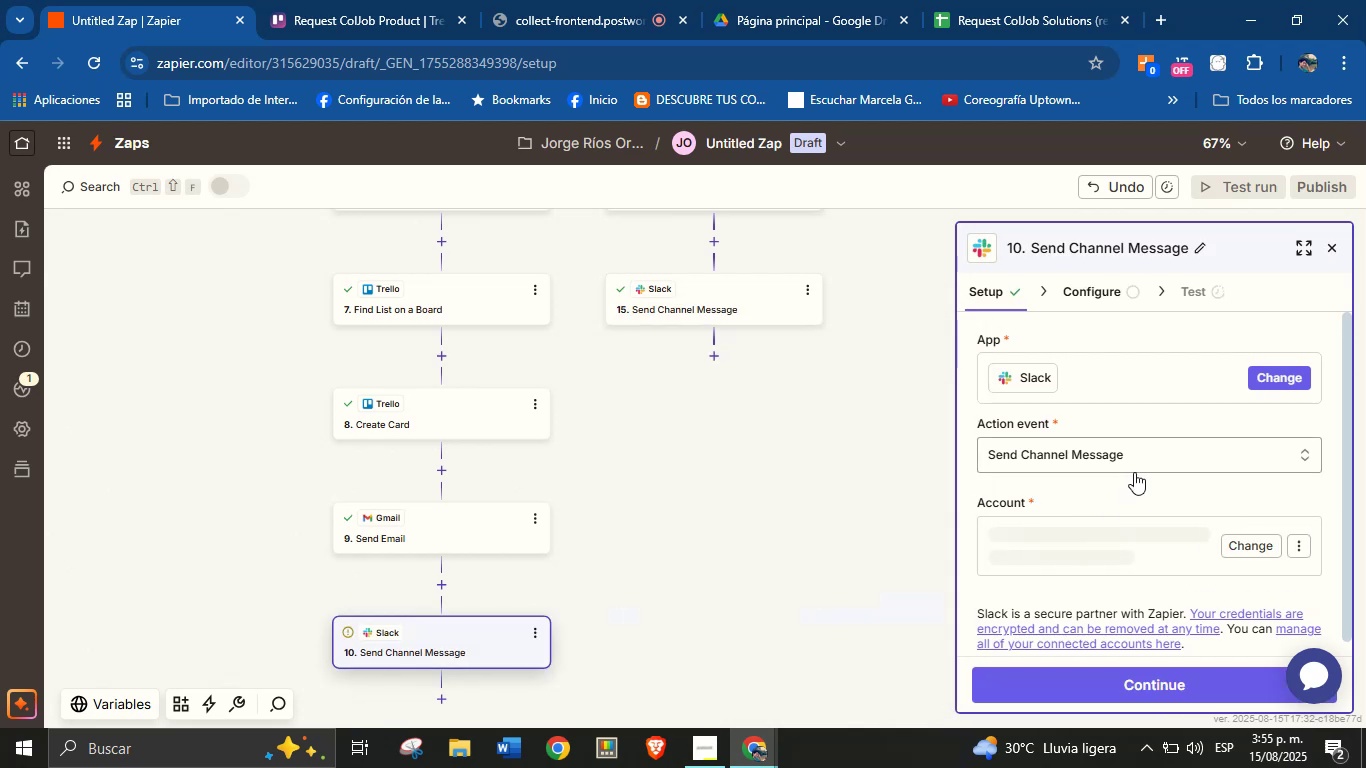 
scroll: coordinate [1141, 469], scroll_direction: down, amount: 4.0
 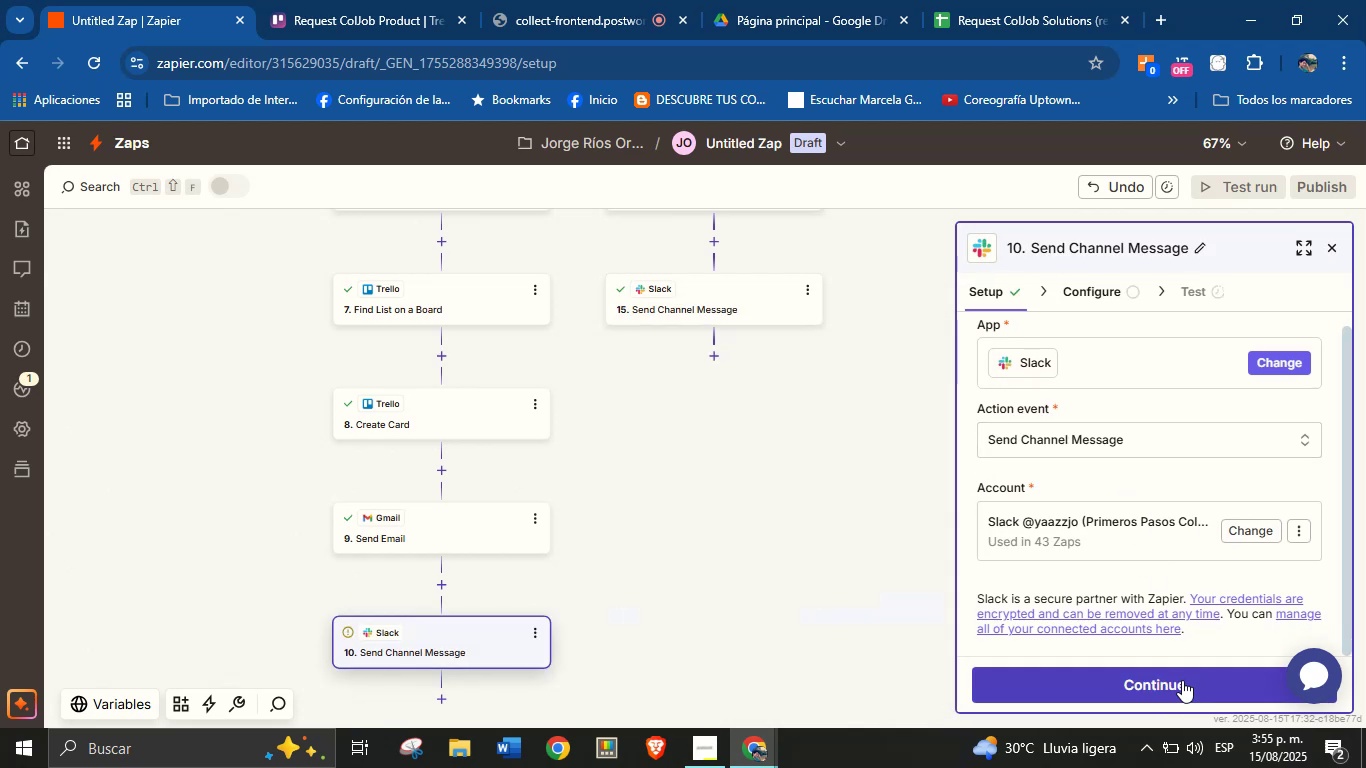 
left_click([1182, 684])
 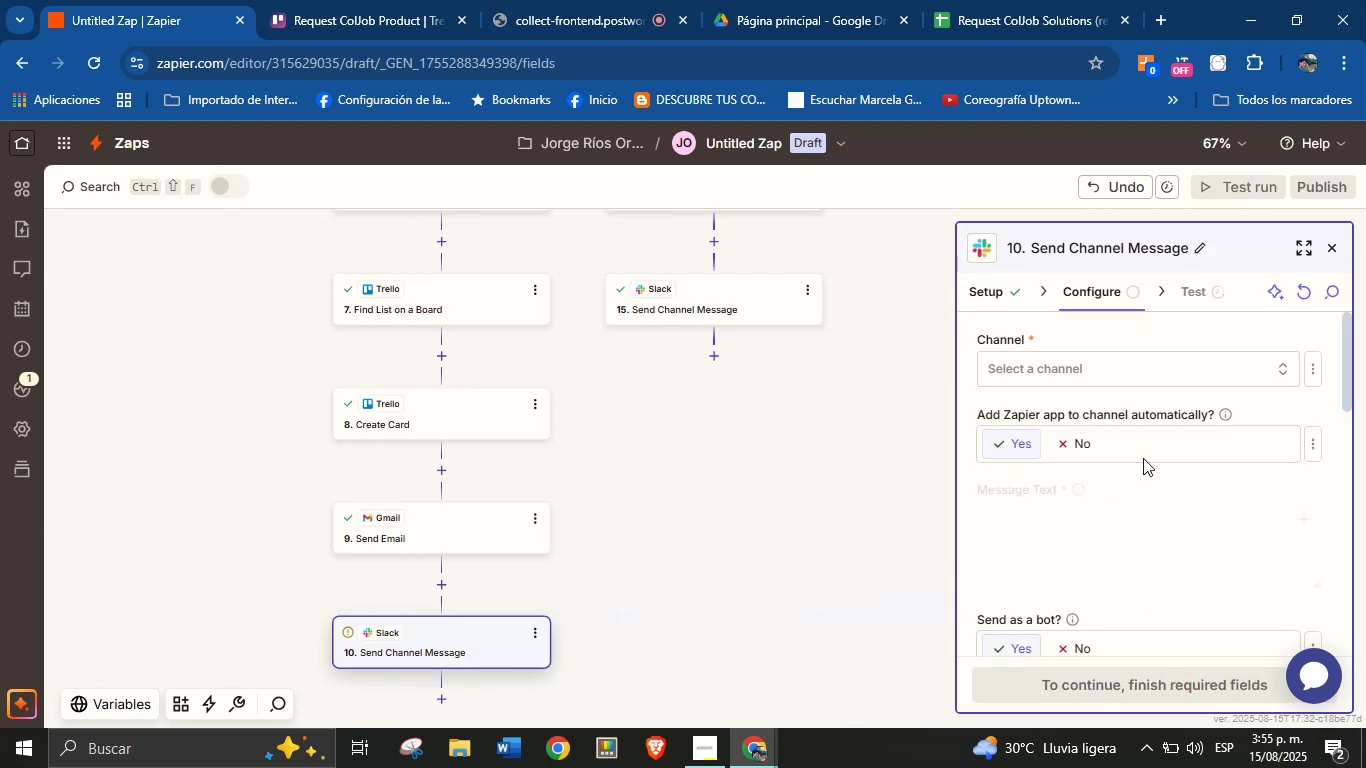 
left_click([1154, 367])
 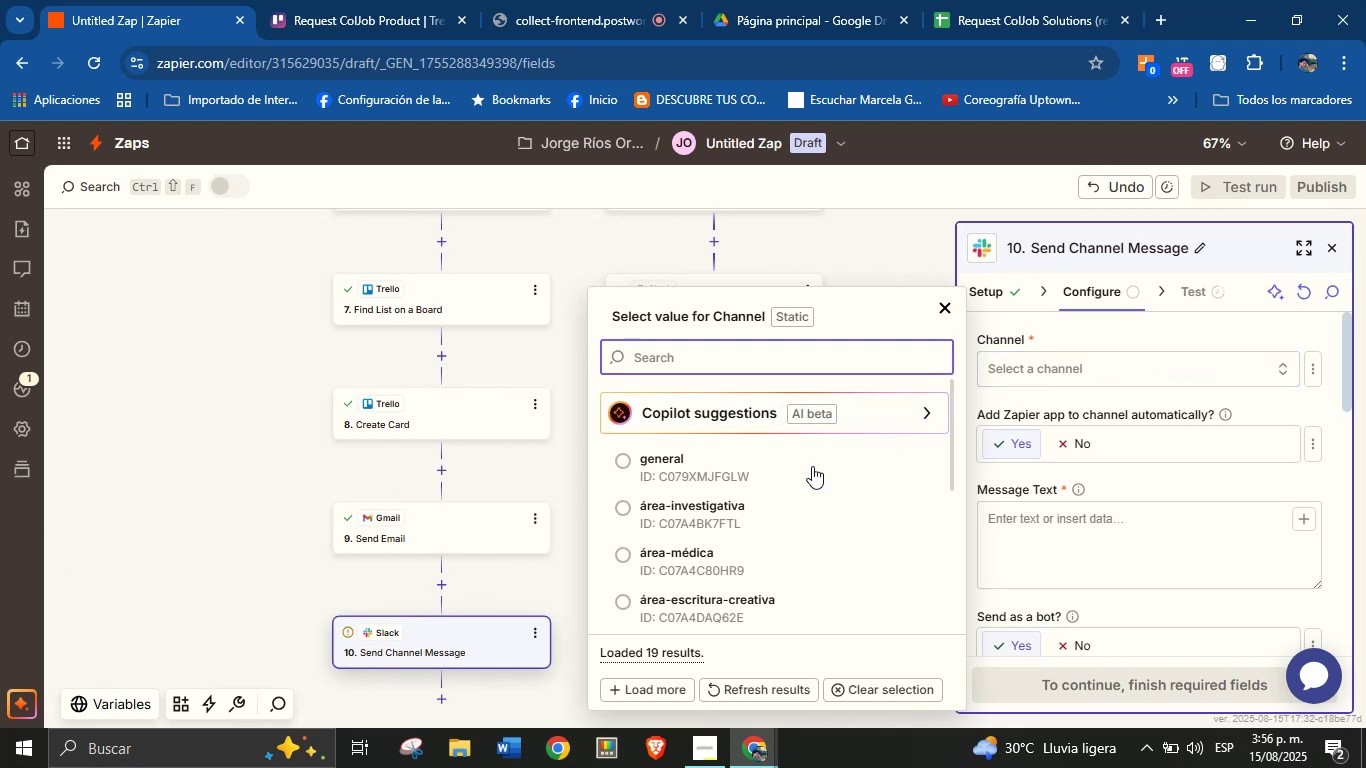 
scroll: coordinate [758, 515], scroll_direction: down, amount: 9.0
 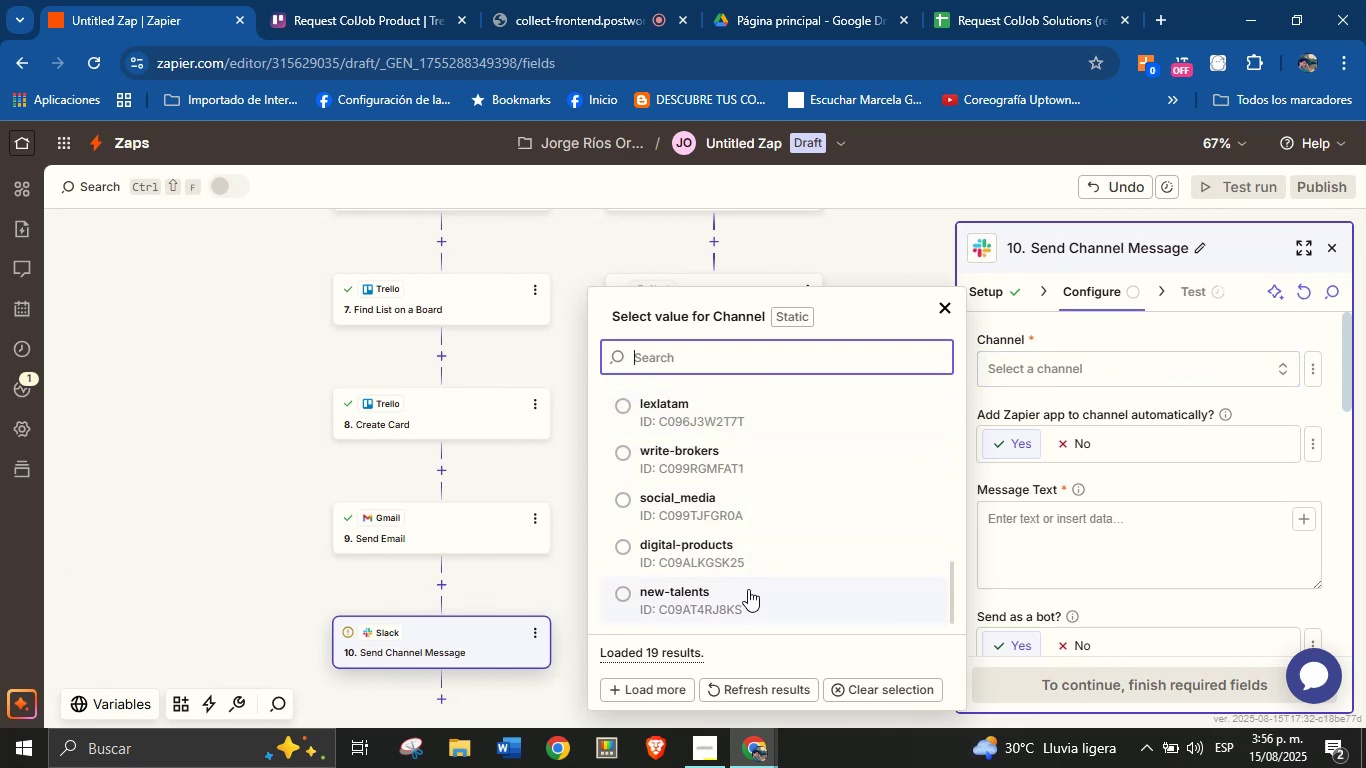 
left_click([751, 554])
 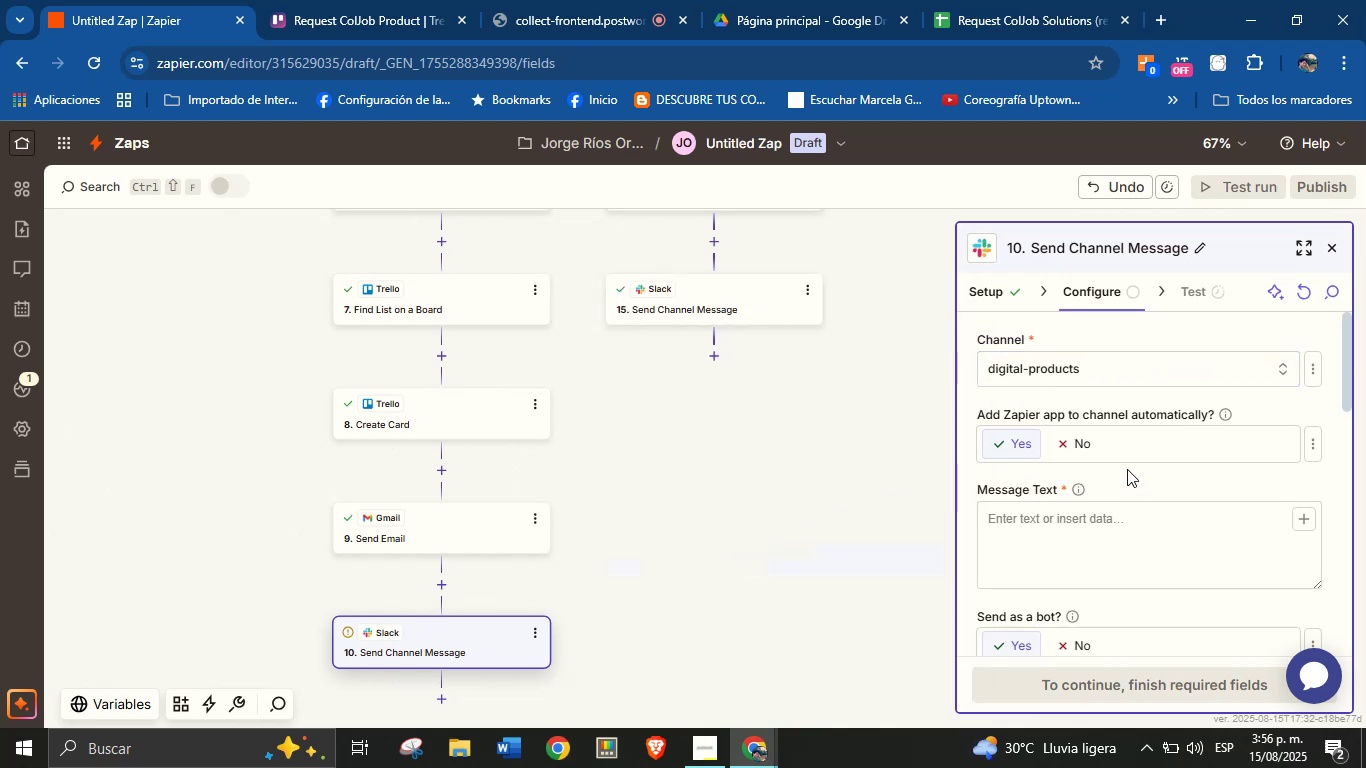 
double_click([1129, 516])
 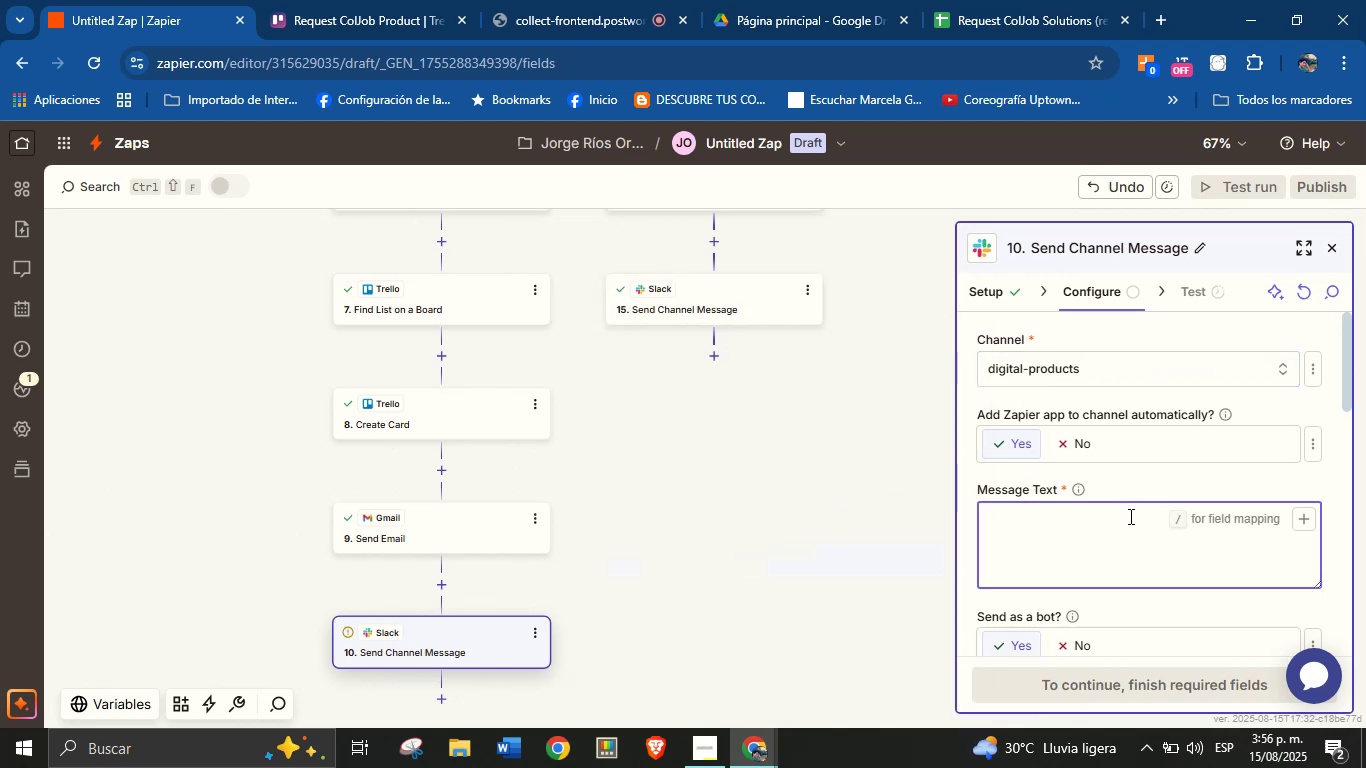 
type(Hello Team|)
key(Backspace)
type(!)
 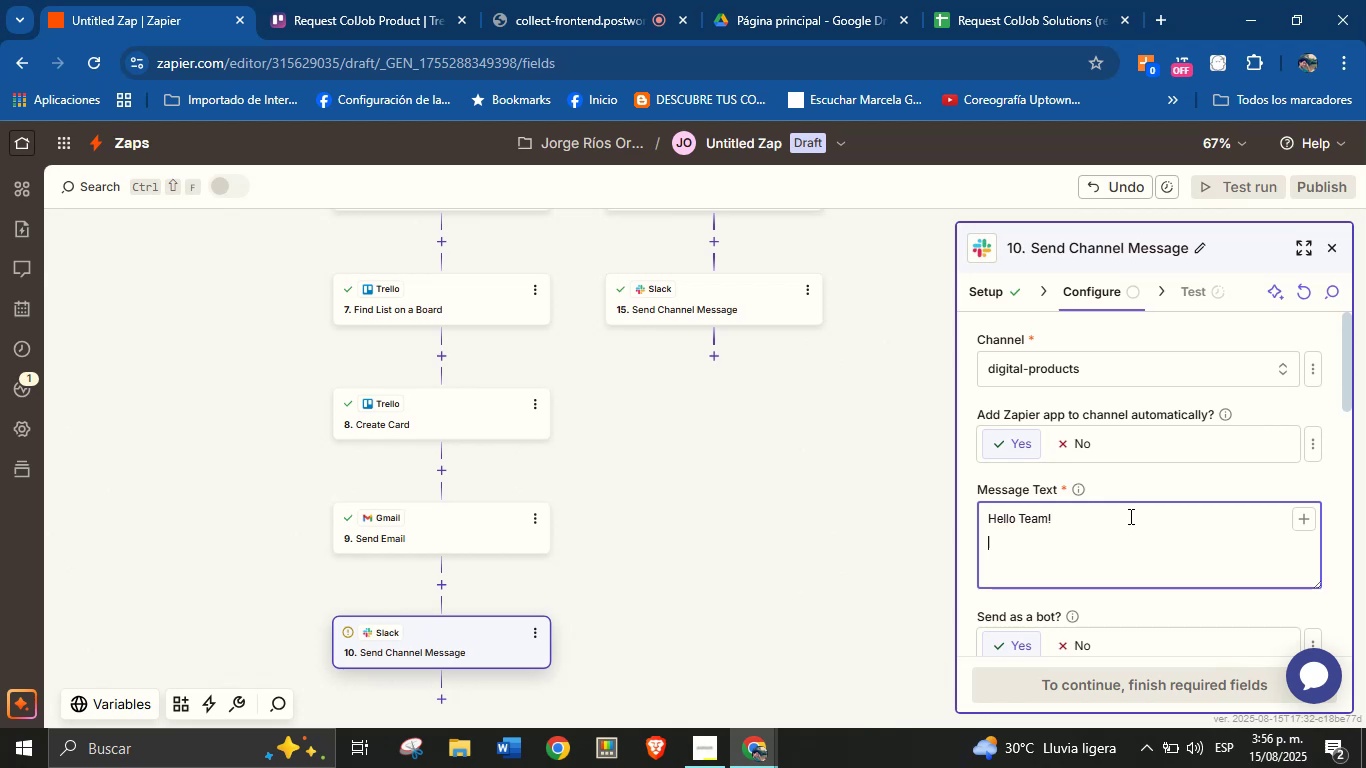 
 